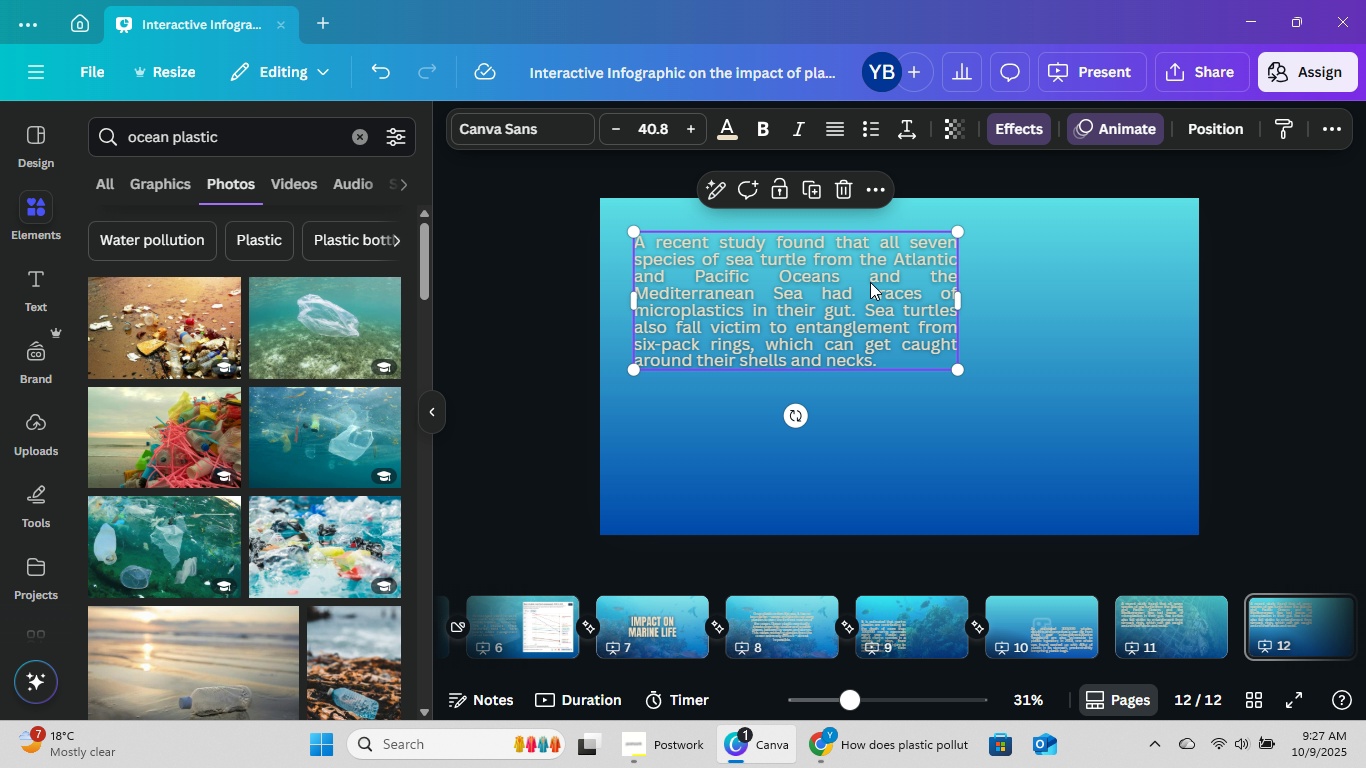 
left_click_drag(start_coordinate=[875, 284], to_coordinate=[1079, 351])
 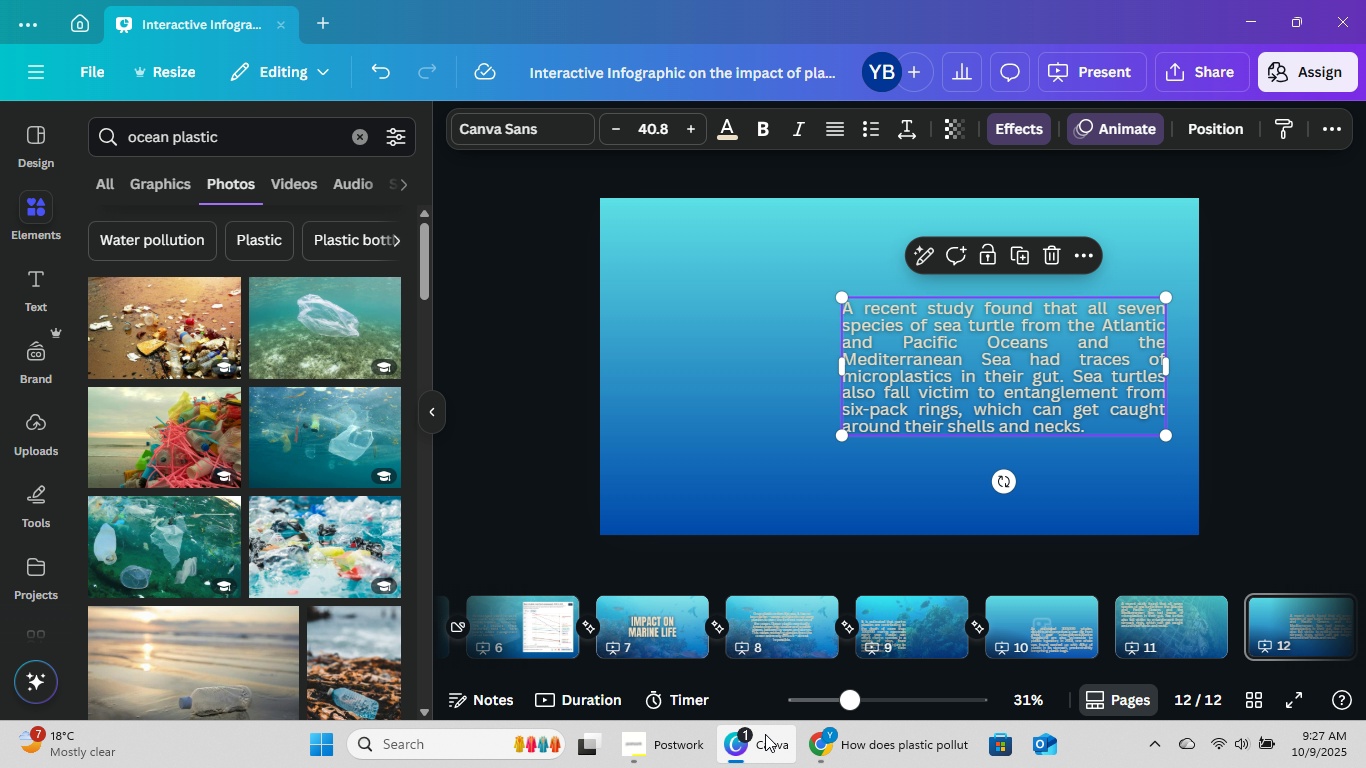 
left_click([872, 737])
 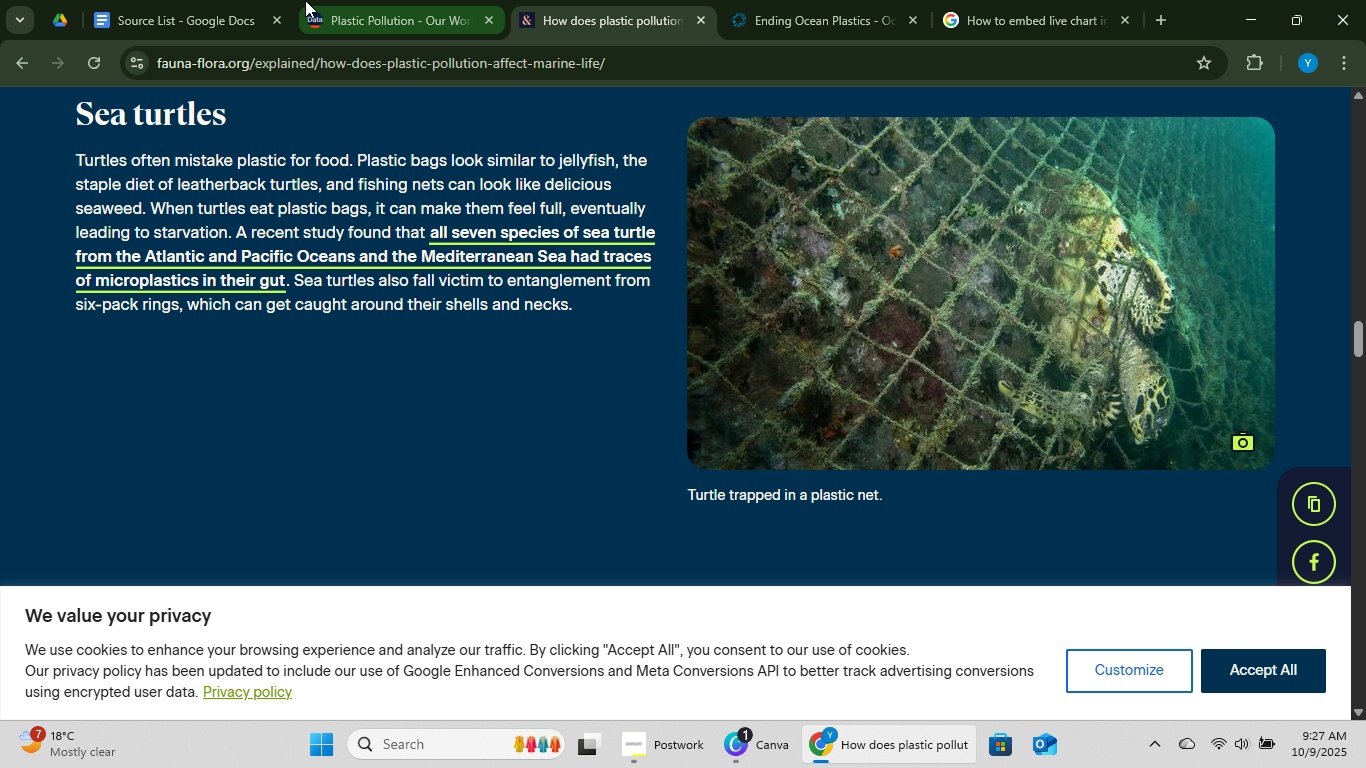 
left_click([248, 0])
 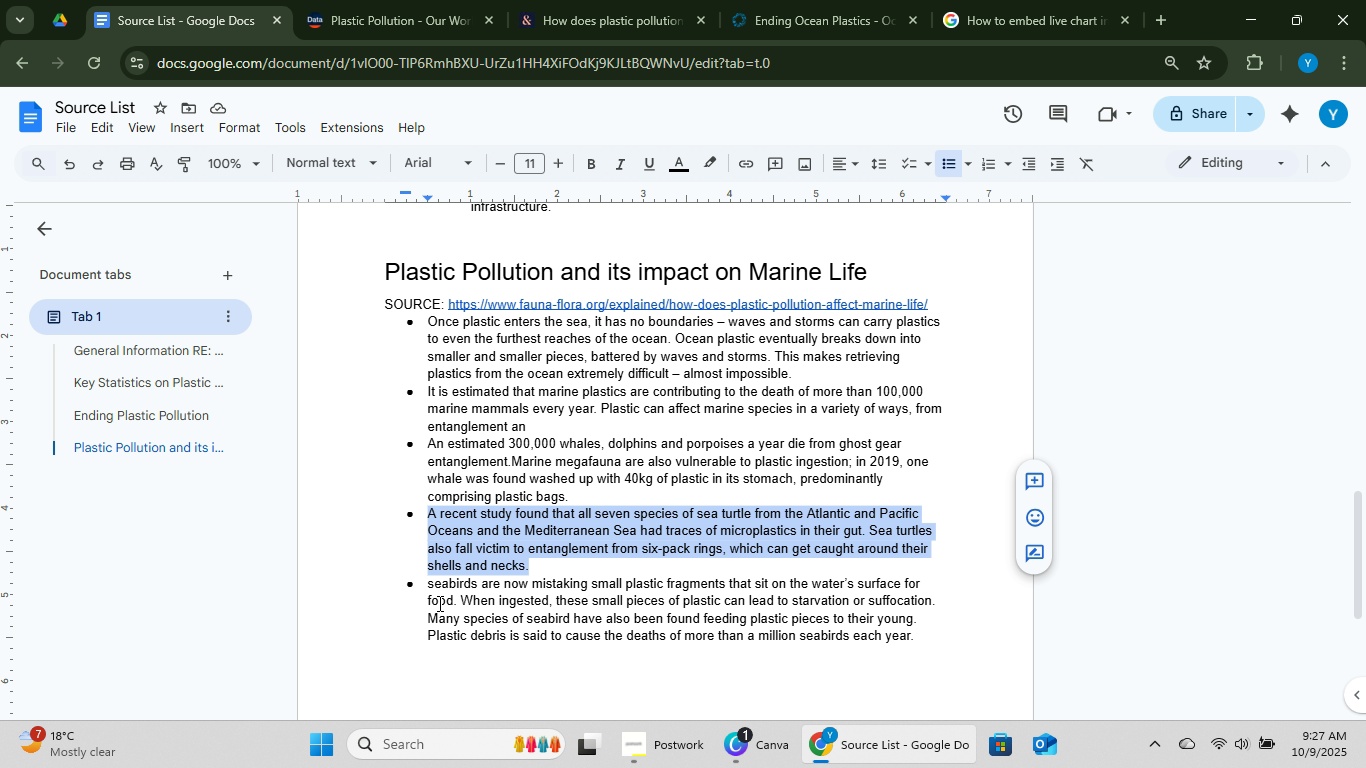 
left_click_drag(start_coordinate=[426, 585], to_coordinate=[912, 639])
 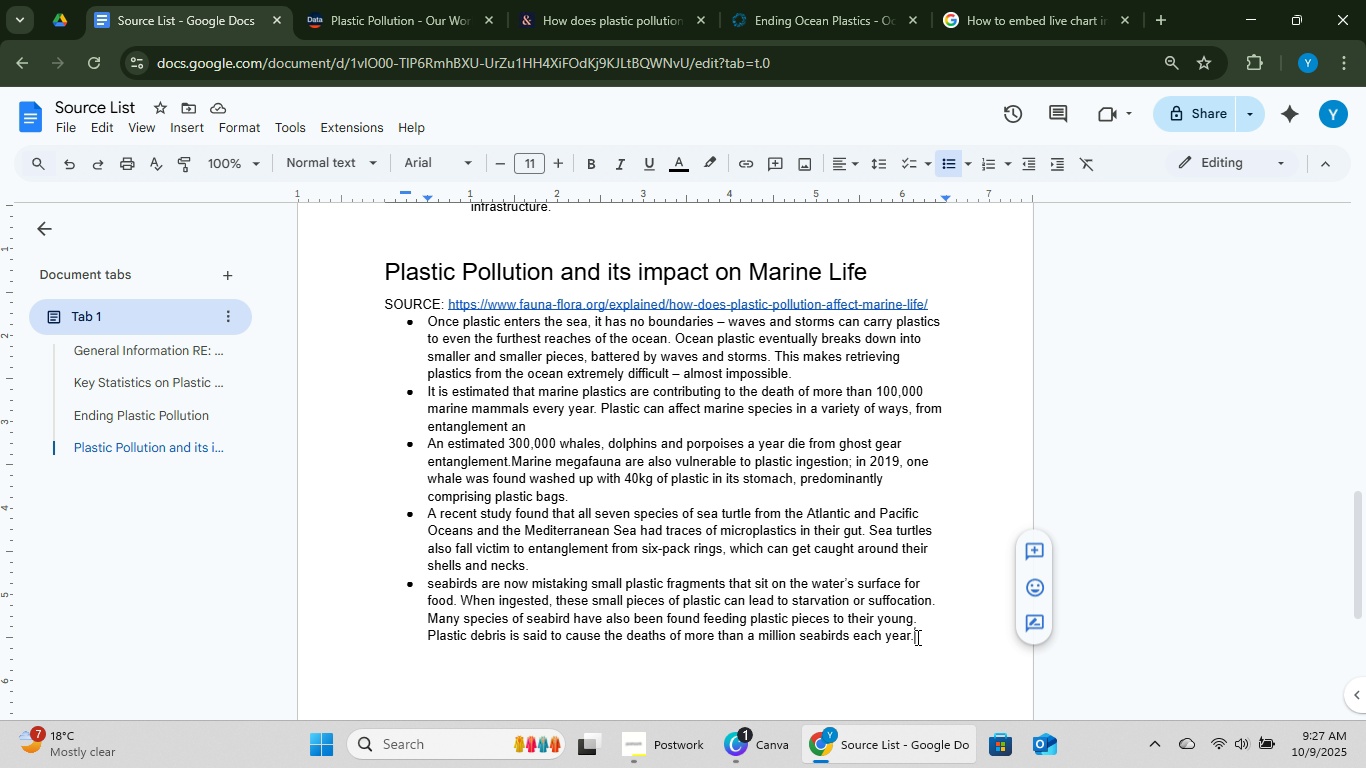 
left_click([916, 637])
 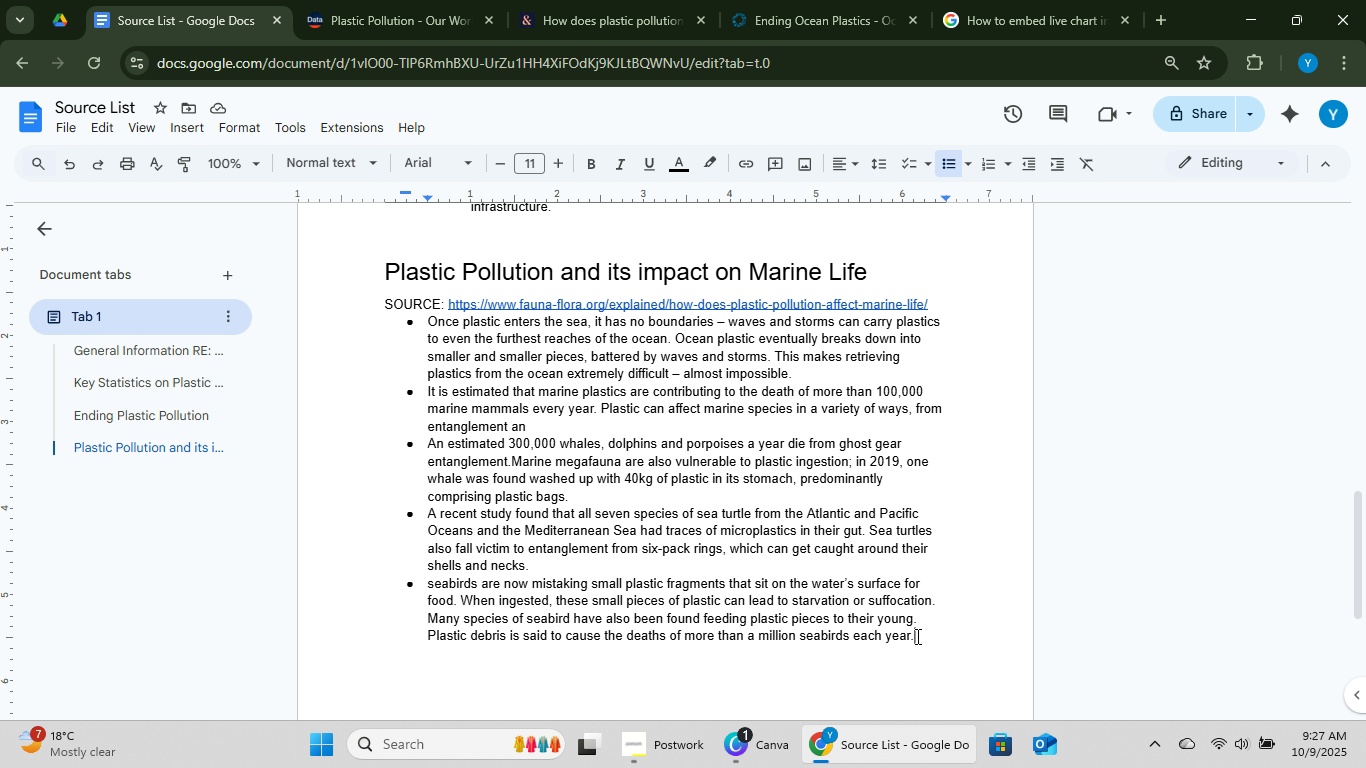 
left_click_drag(start_coordinate=[916, 636], to_coordinate=[429, 581])
 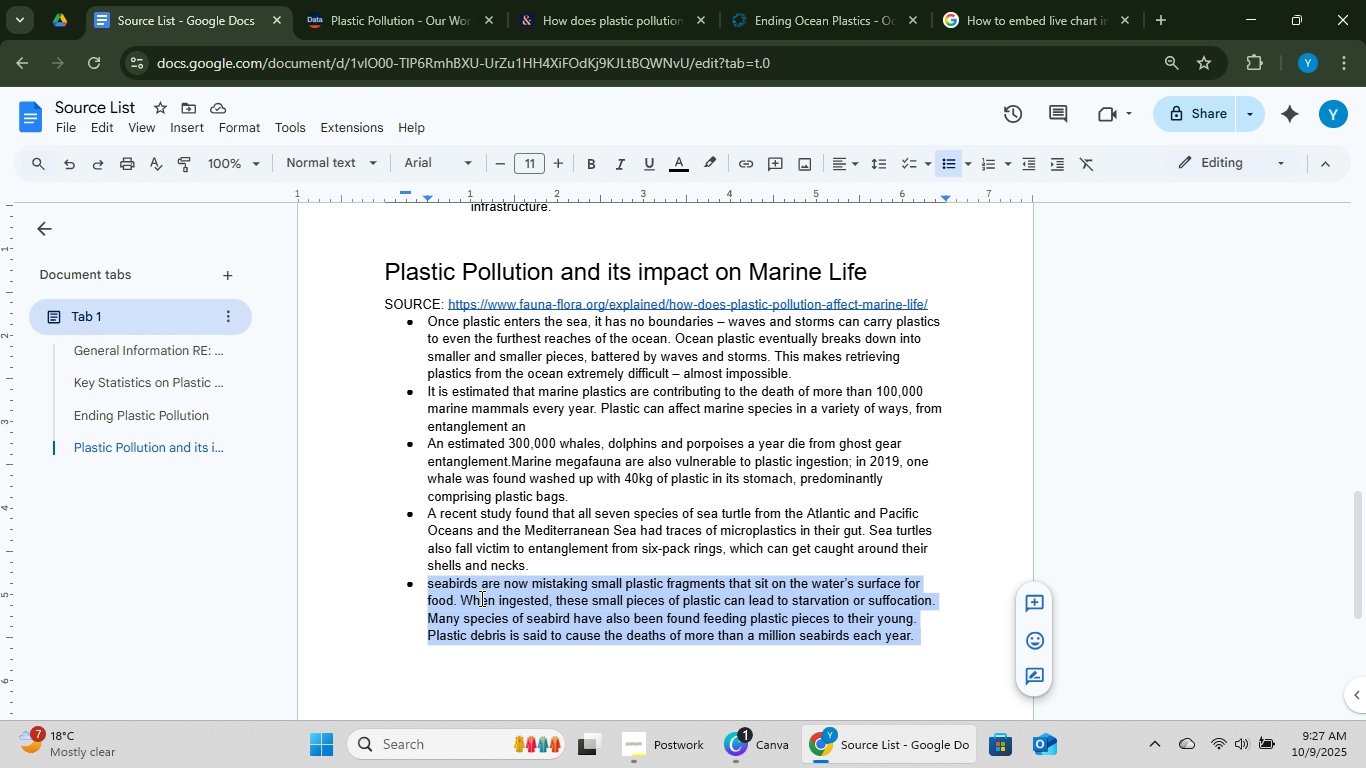 
key(Control+C)
 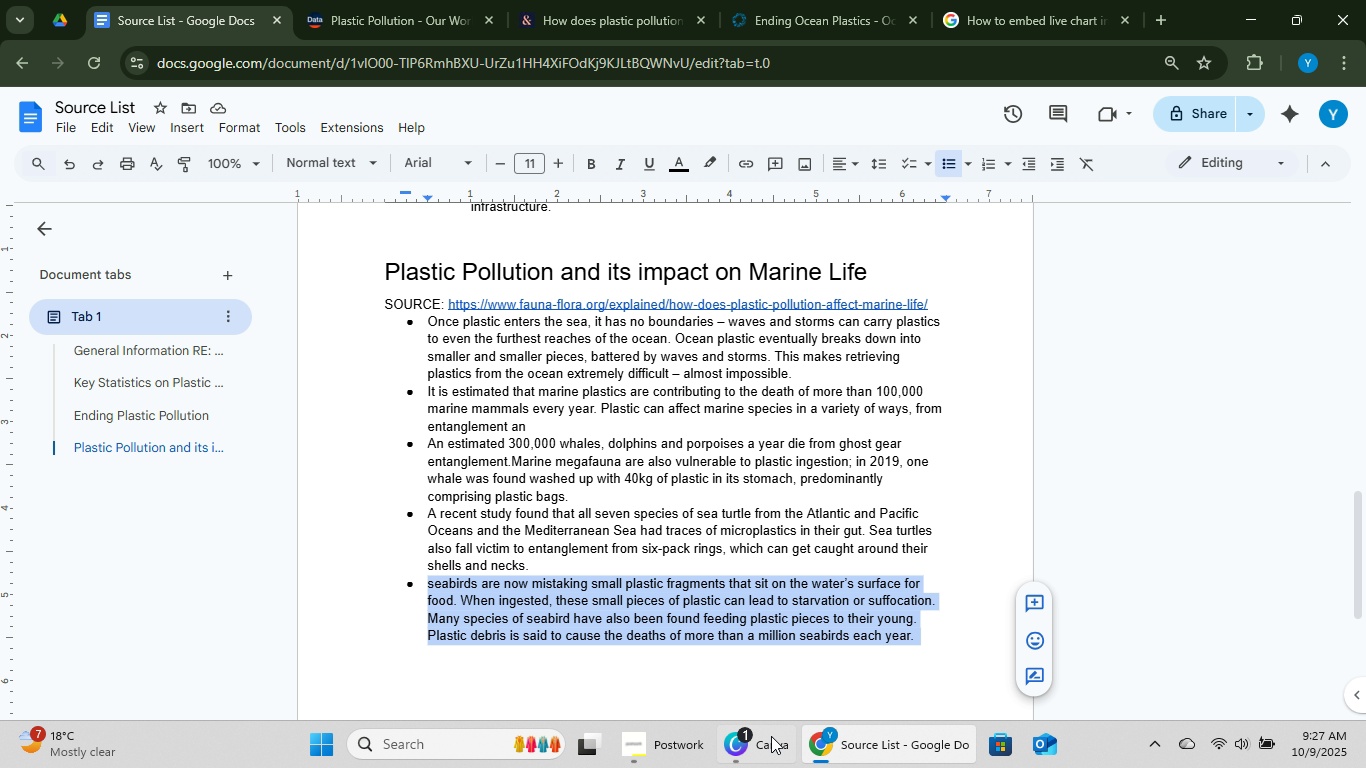 
key(Control+C)
 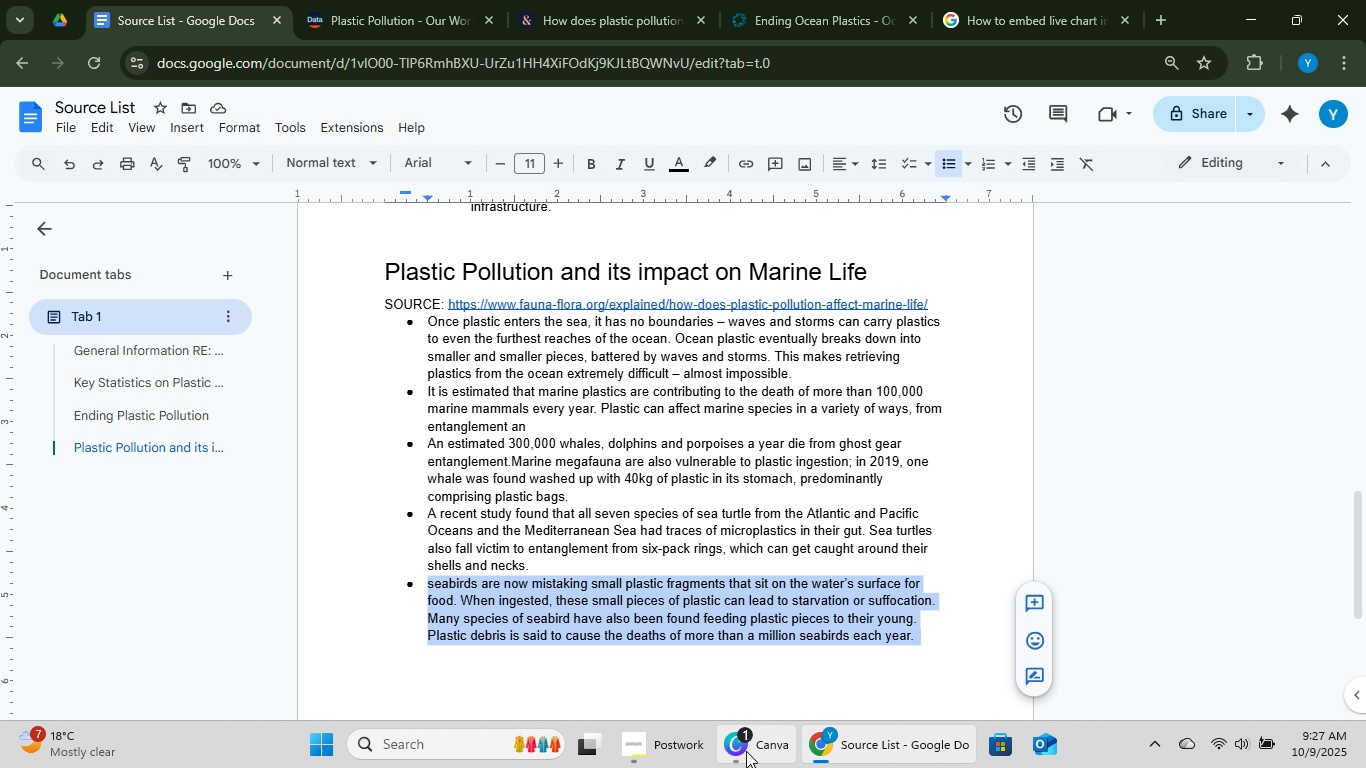 
key(Control+C)
 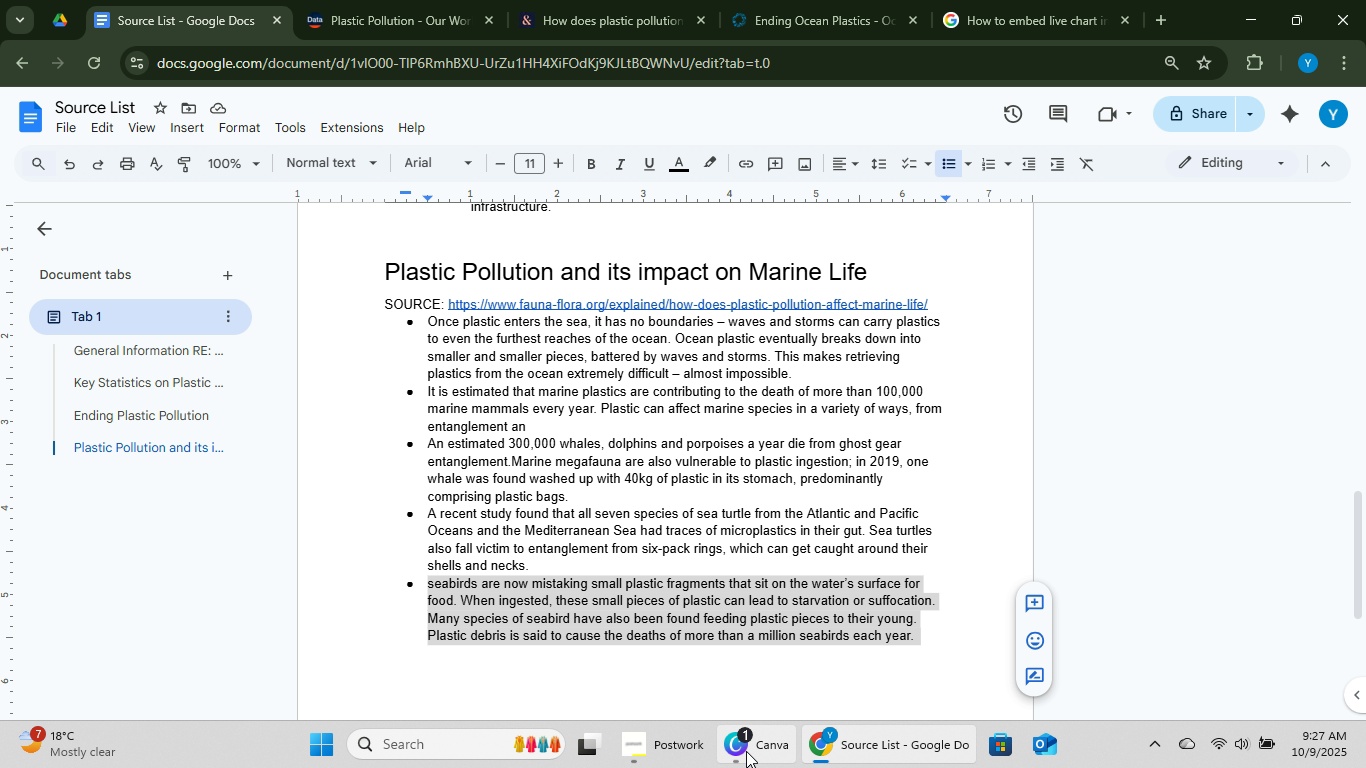 
left_click([746, 751])
 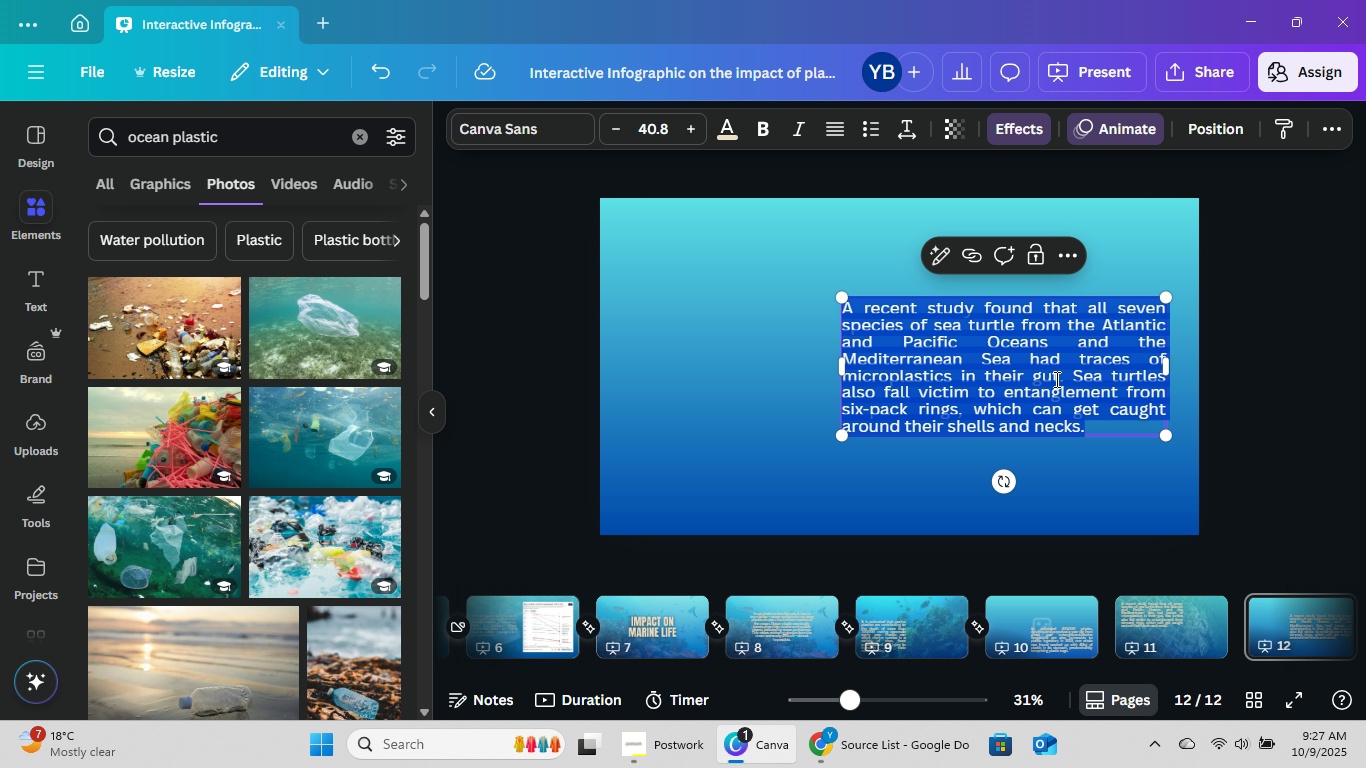 
key(Control+V)
 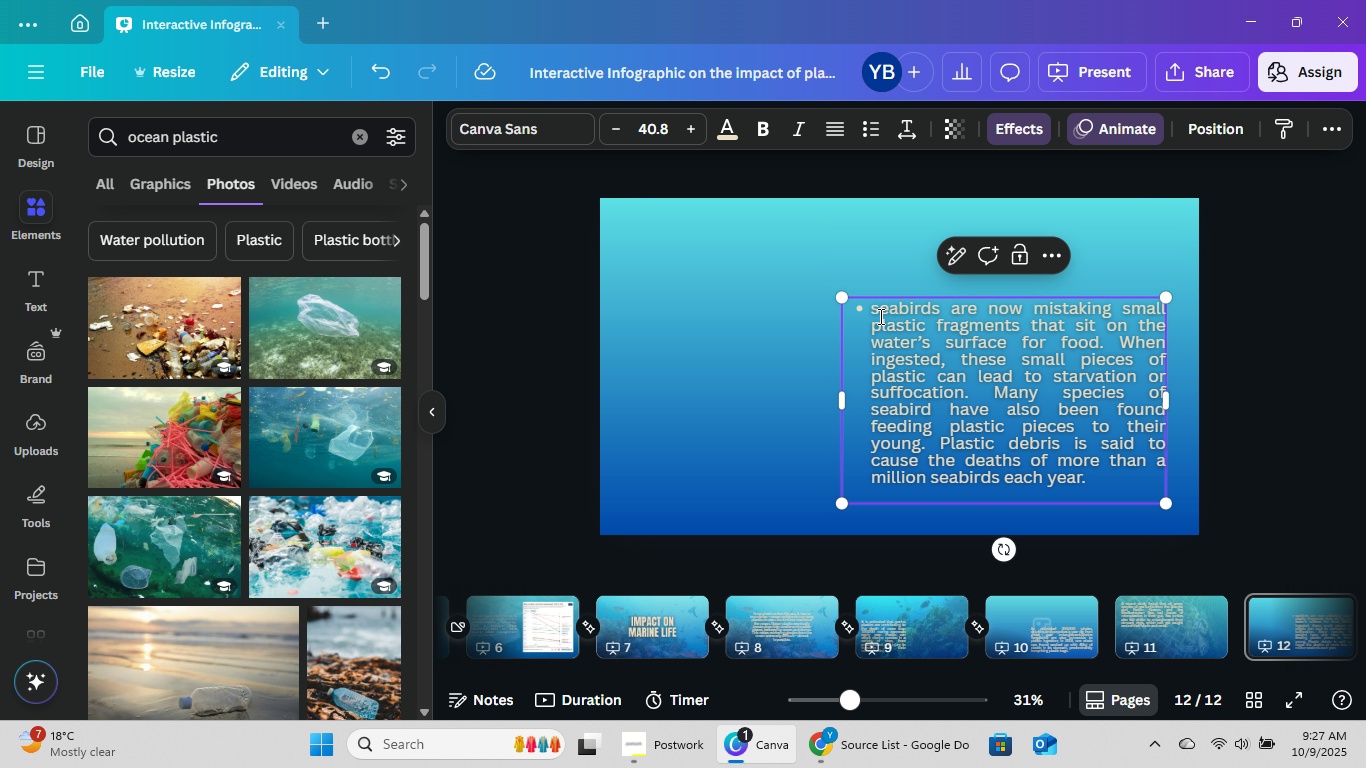 
left_click([878, 313])
 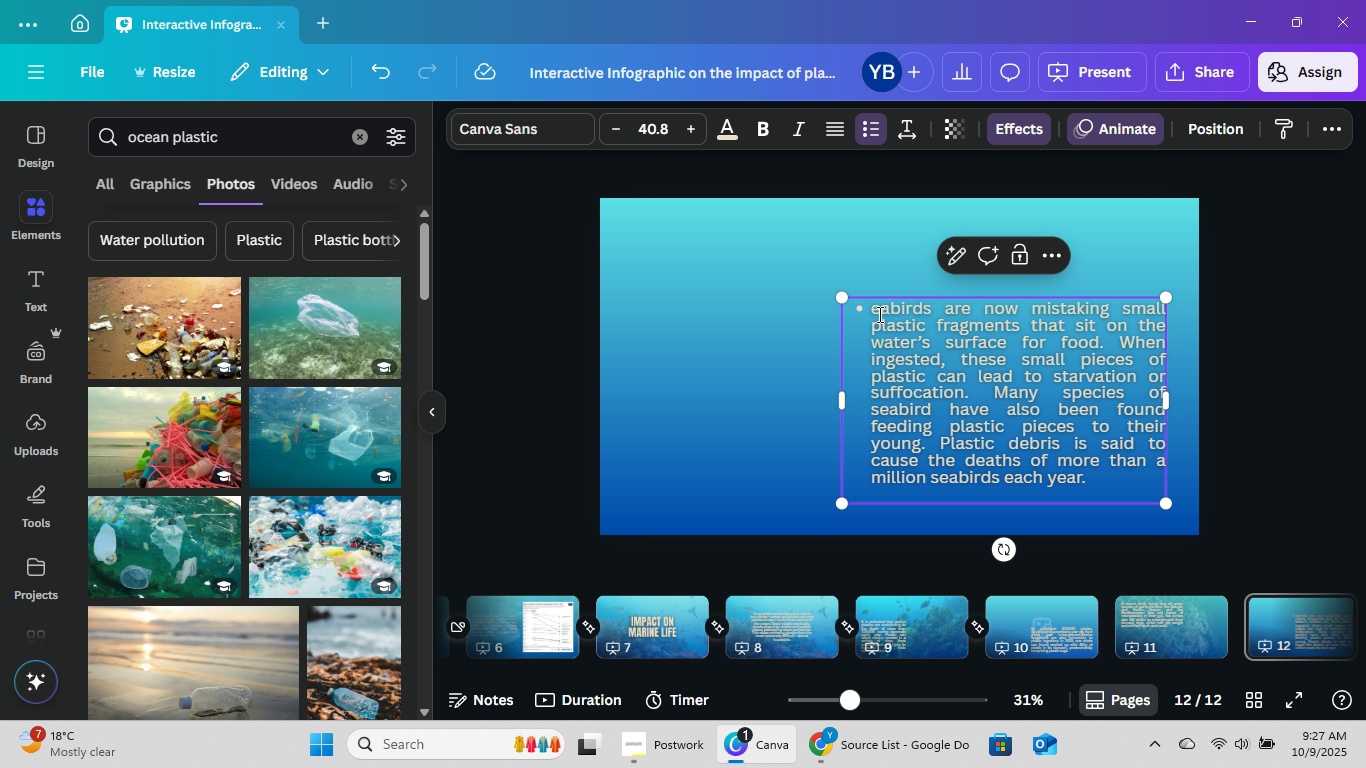 
key(Backspace)
 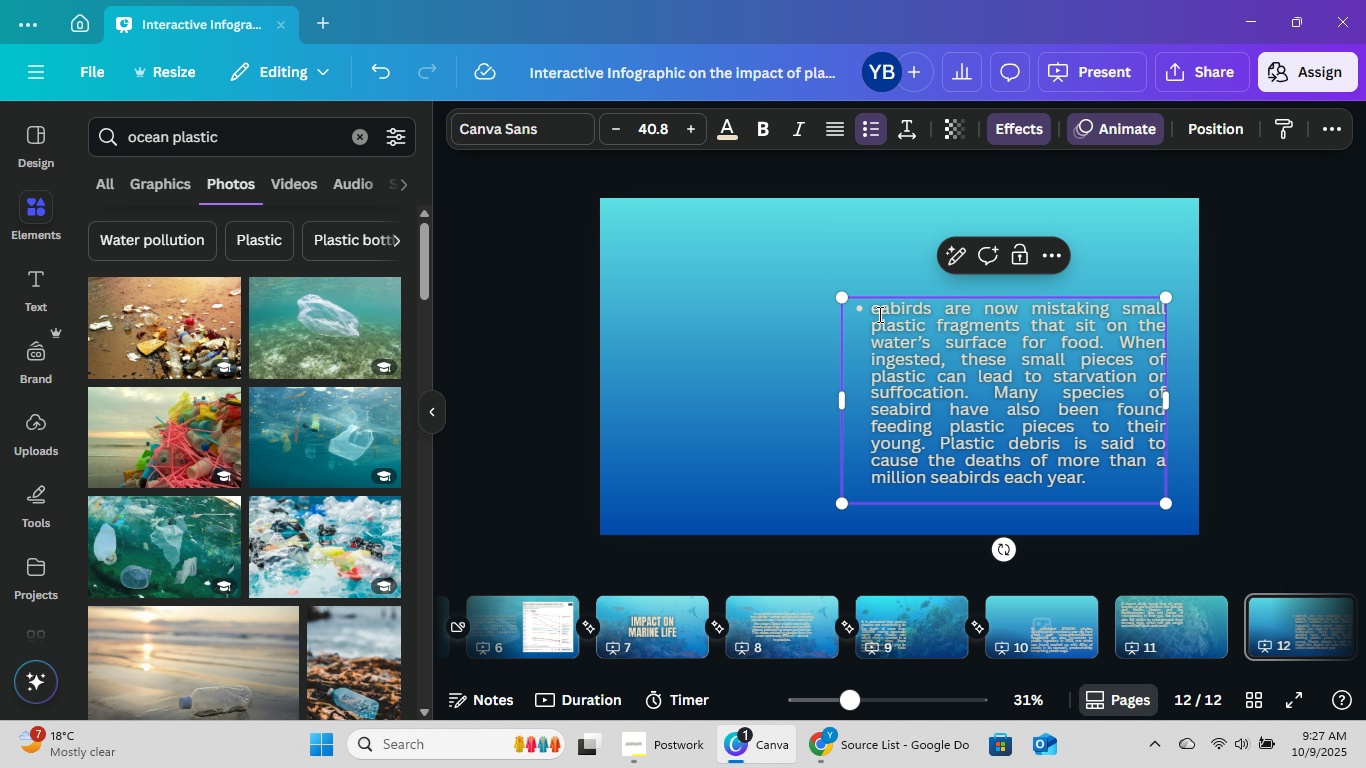 
key(Backspace)
 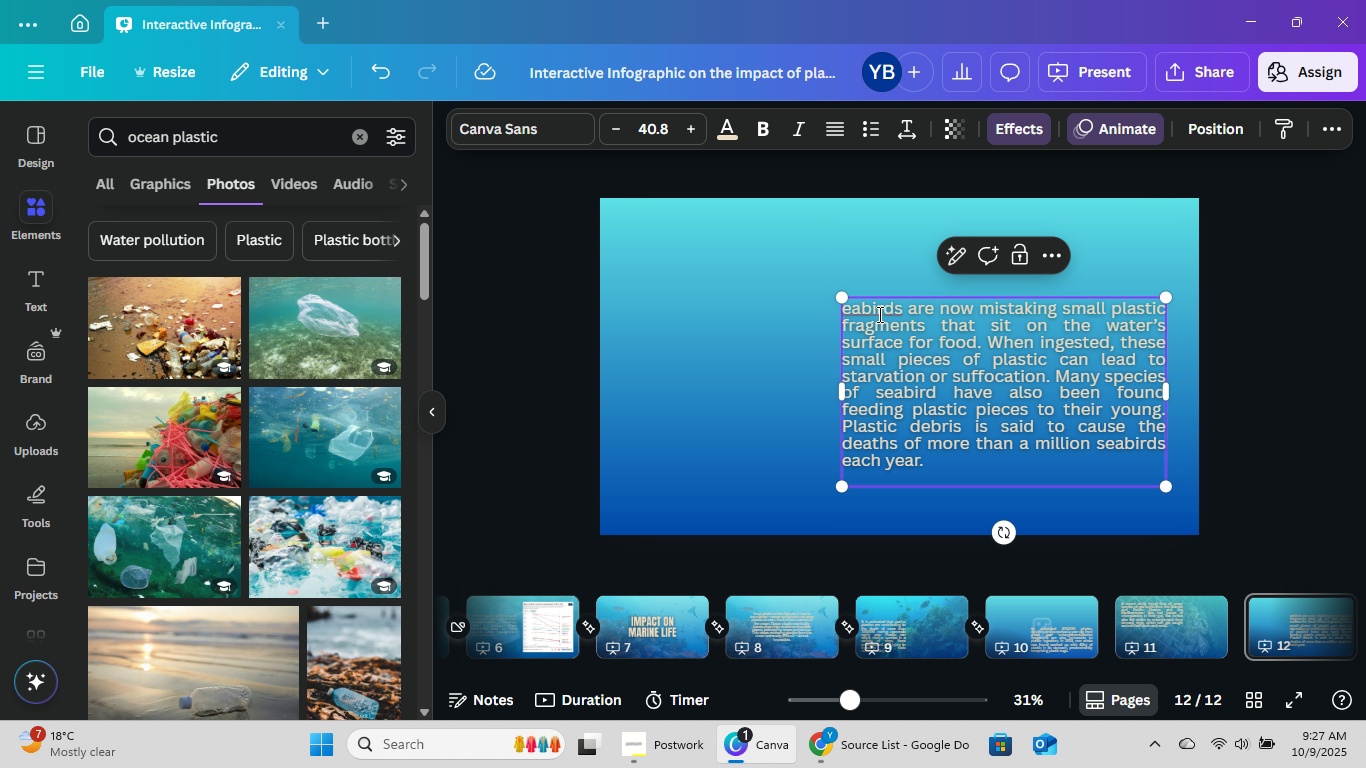 
key(CapsLock)
 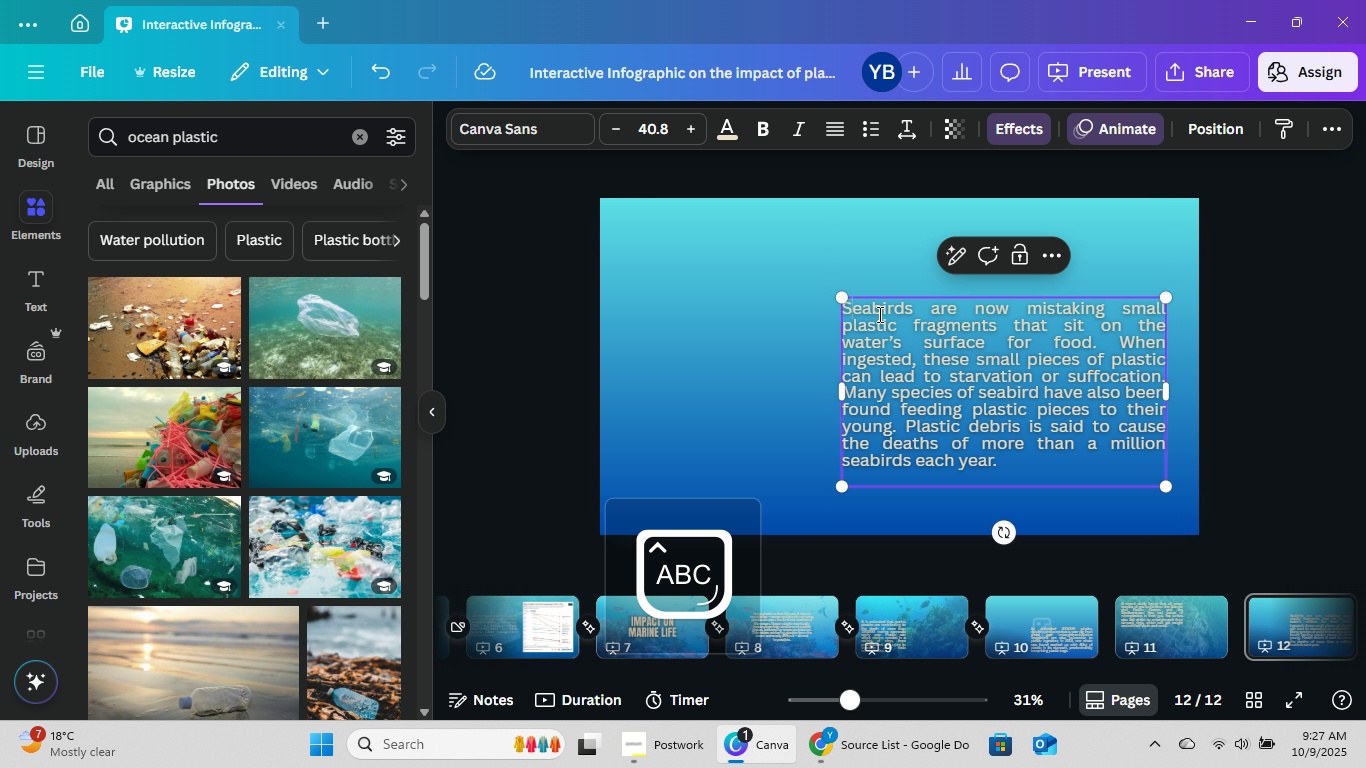 
key(S)
 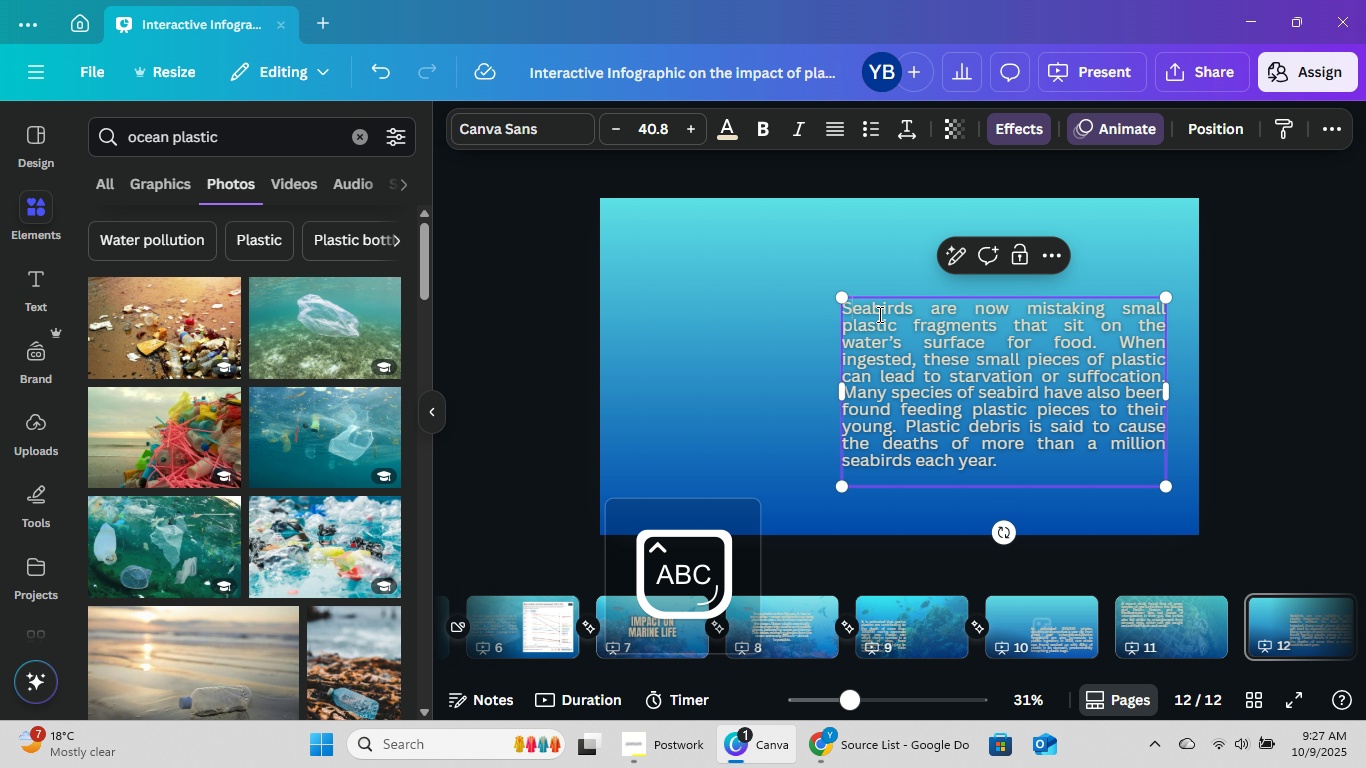 
key(CapsLock)
 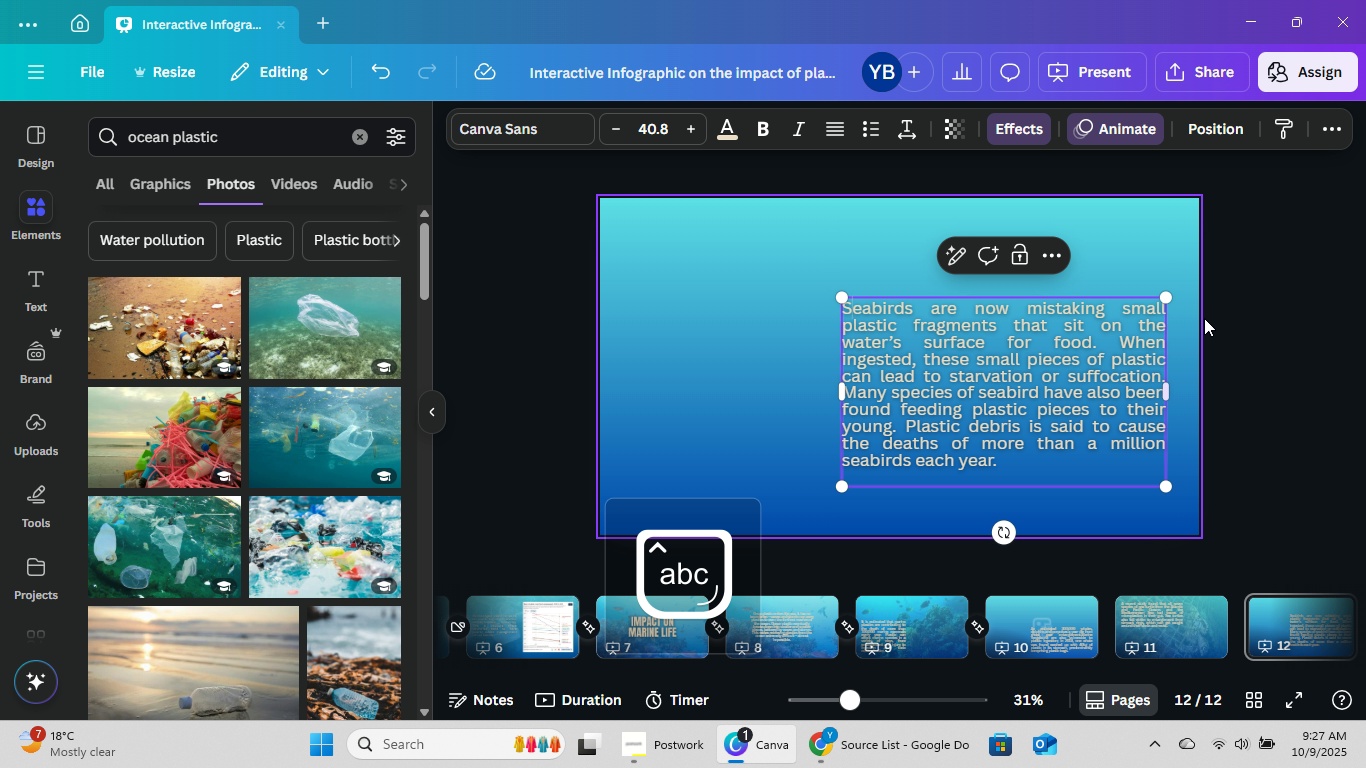 
left_click([1302, 334])
 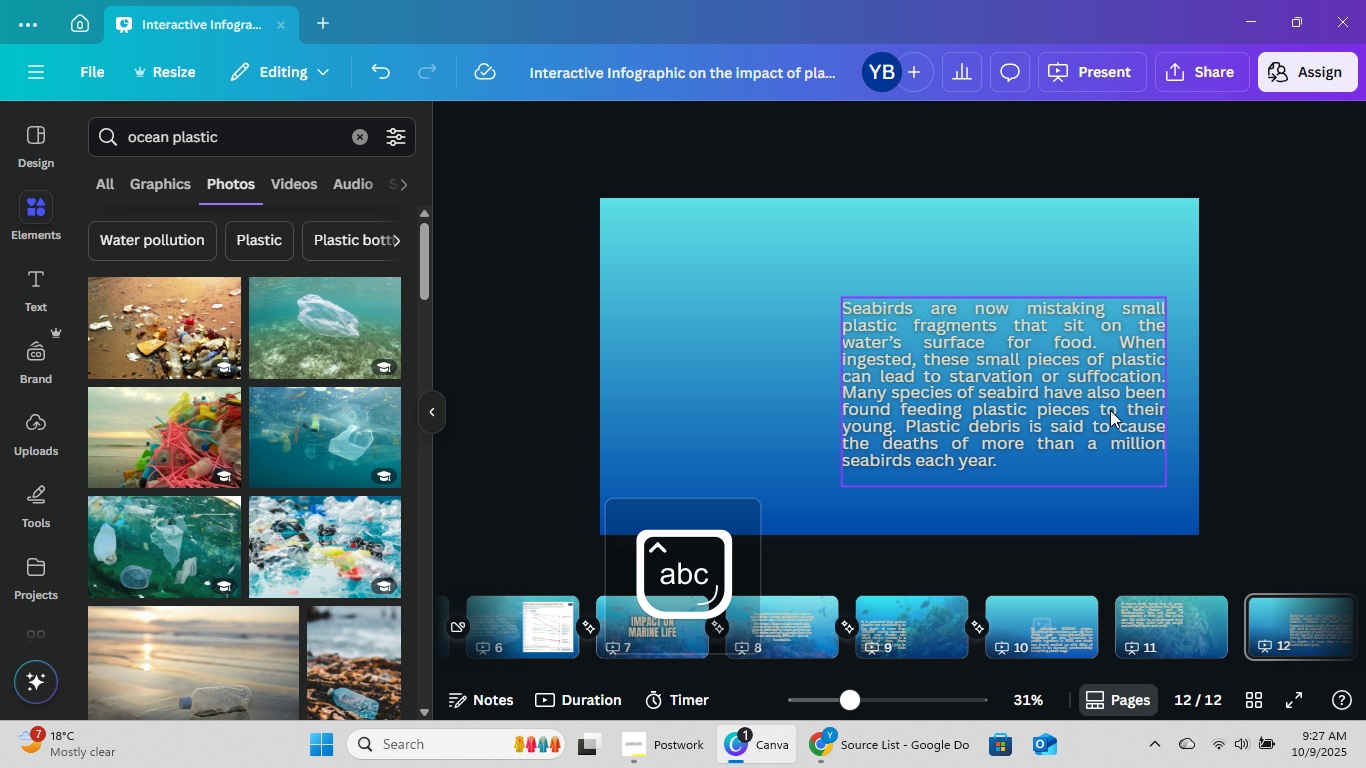 
left_click_drag(start_coordinate=[1078, 415], to_coordinate=[1079, 403])
 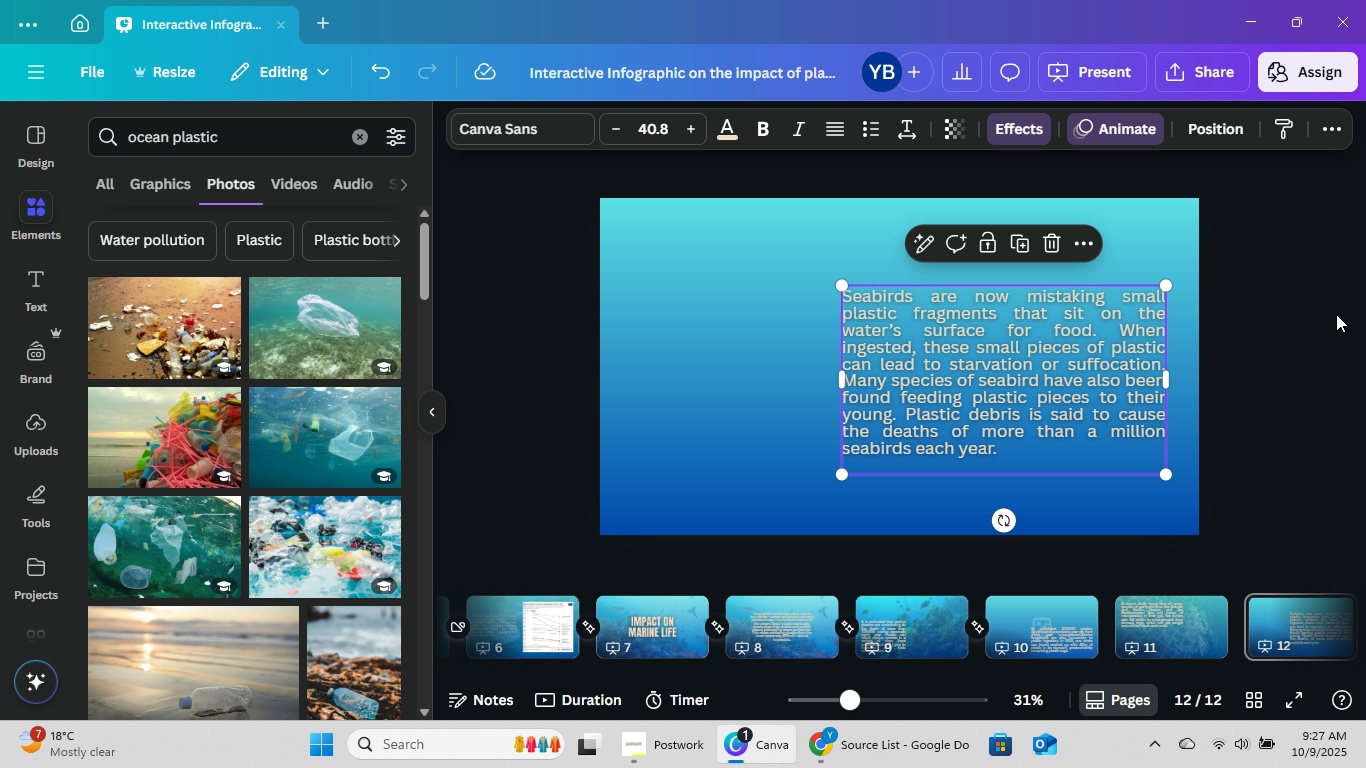 
left_click([1336, 314])
 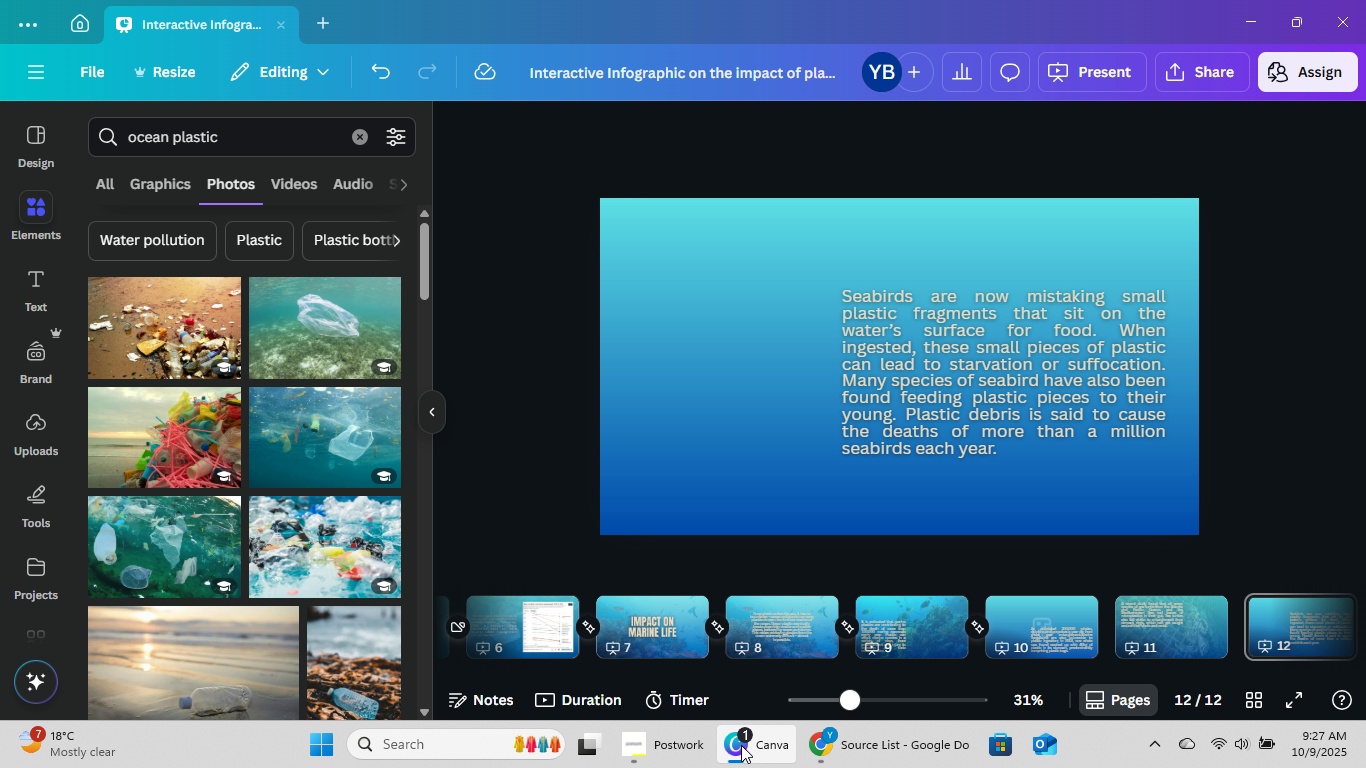 
left_click([856, 748])
 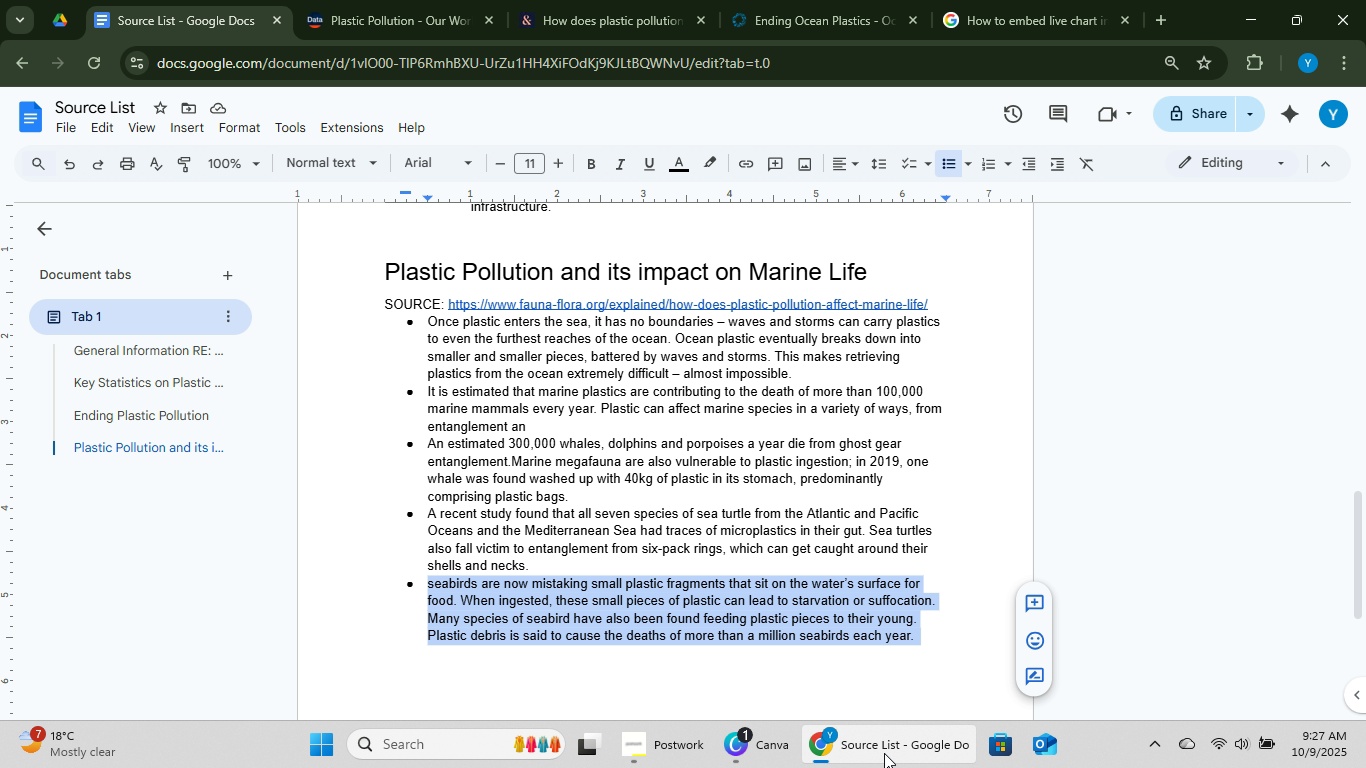 
left_click([798, 761])
 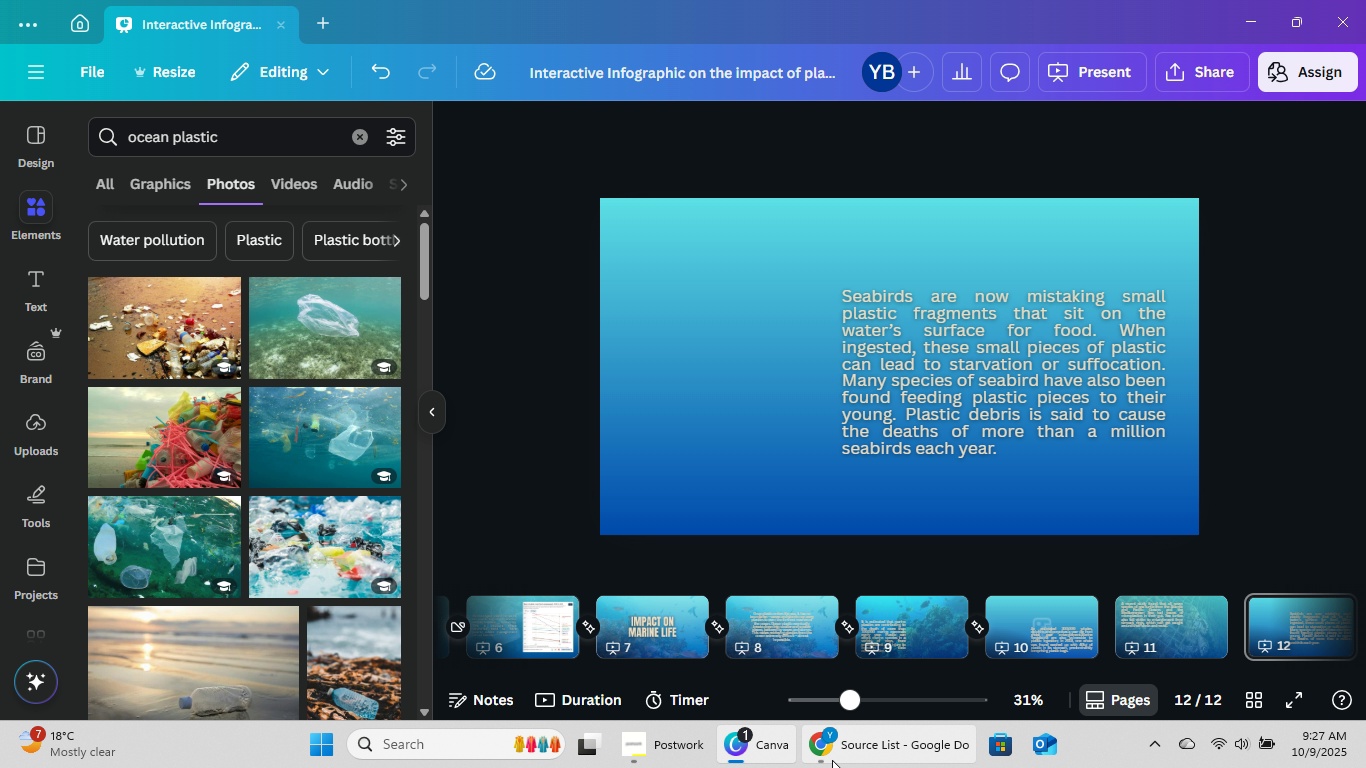 
left_click([852, 757])
 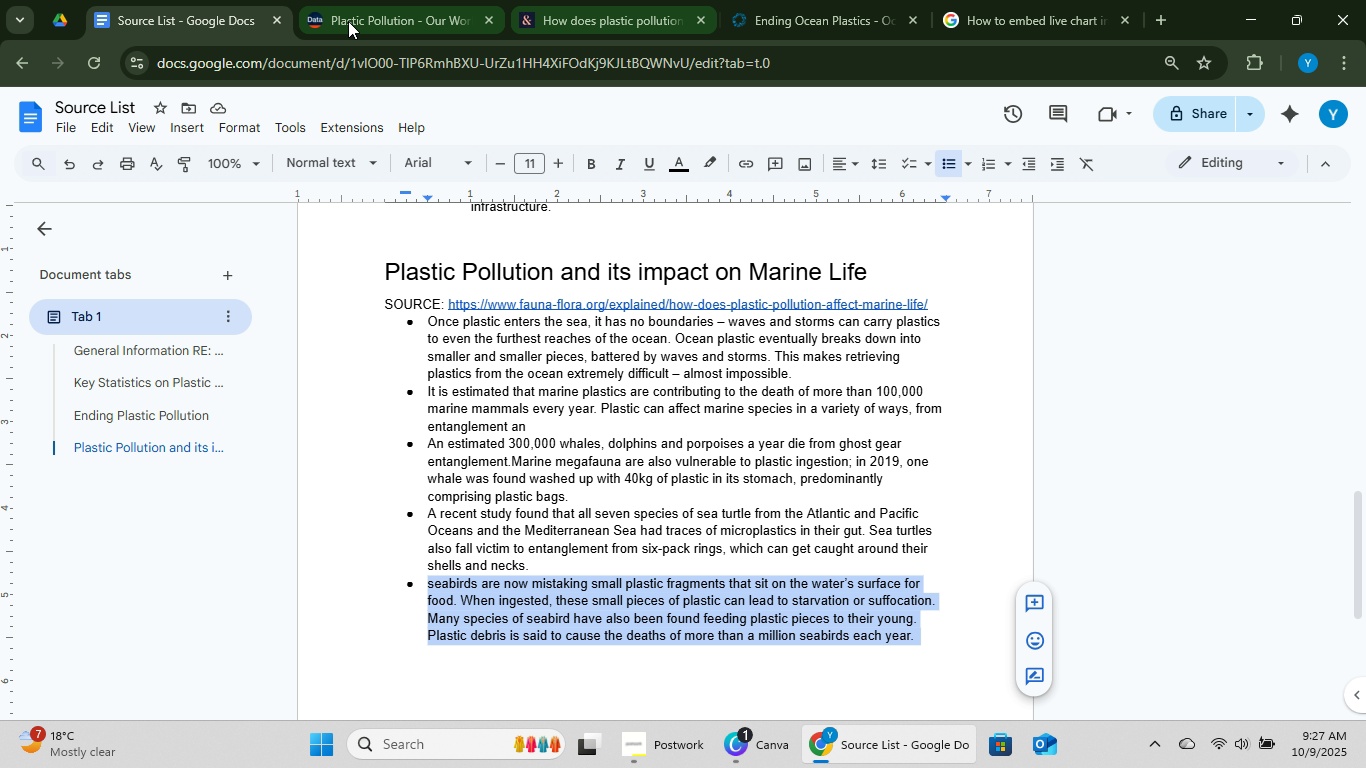 
left_click([392, 12])
 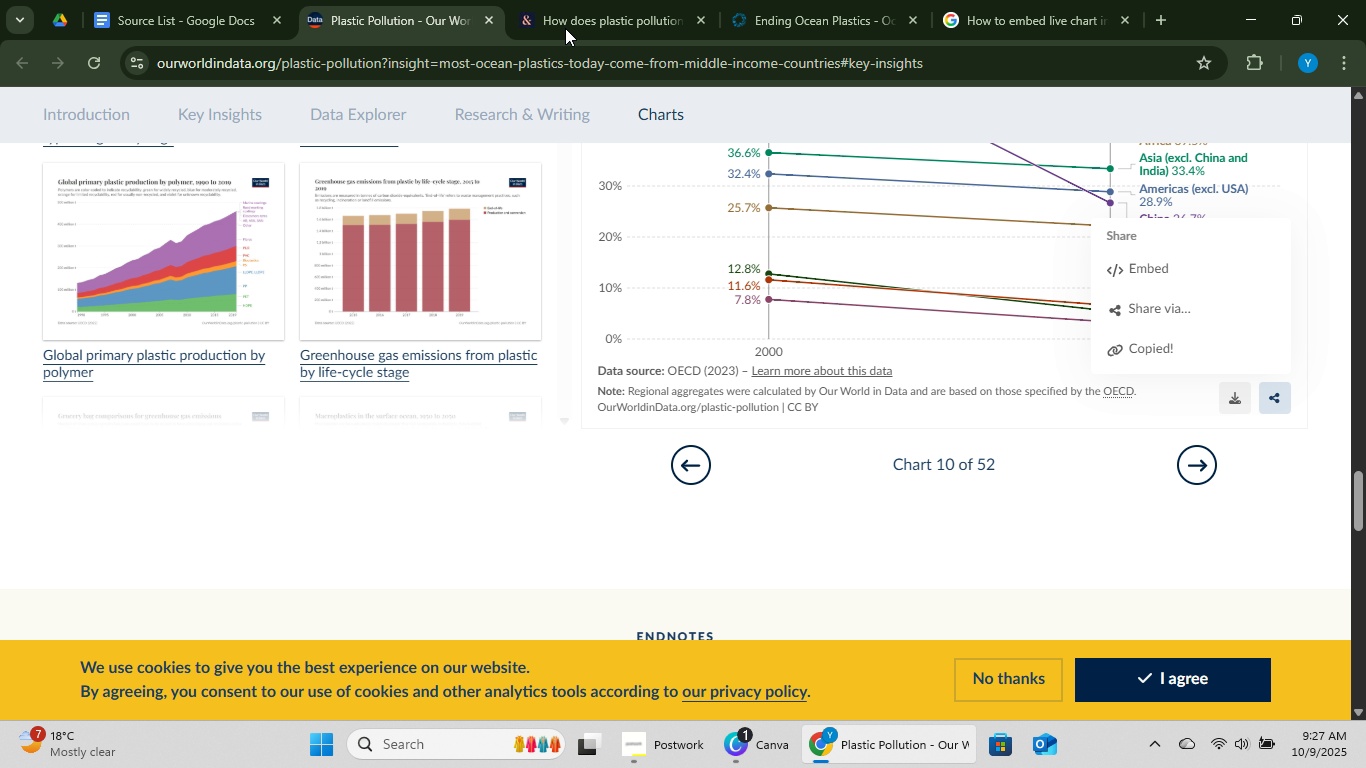 
left_click([574, 0])
 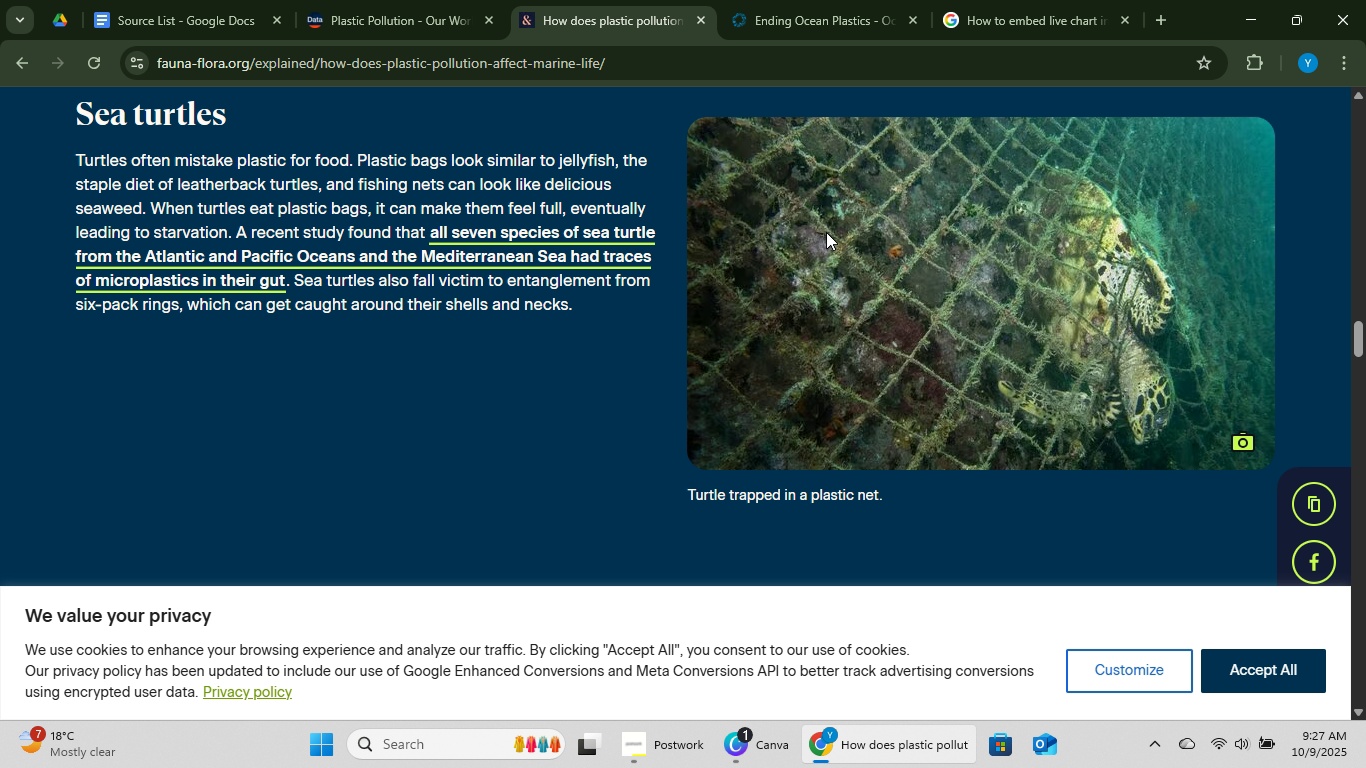 
scroll: coordinate [831, 244], scroll_direction: down, amount: 4.0
 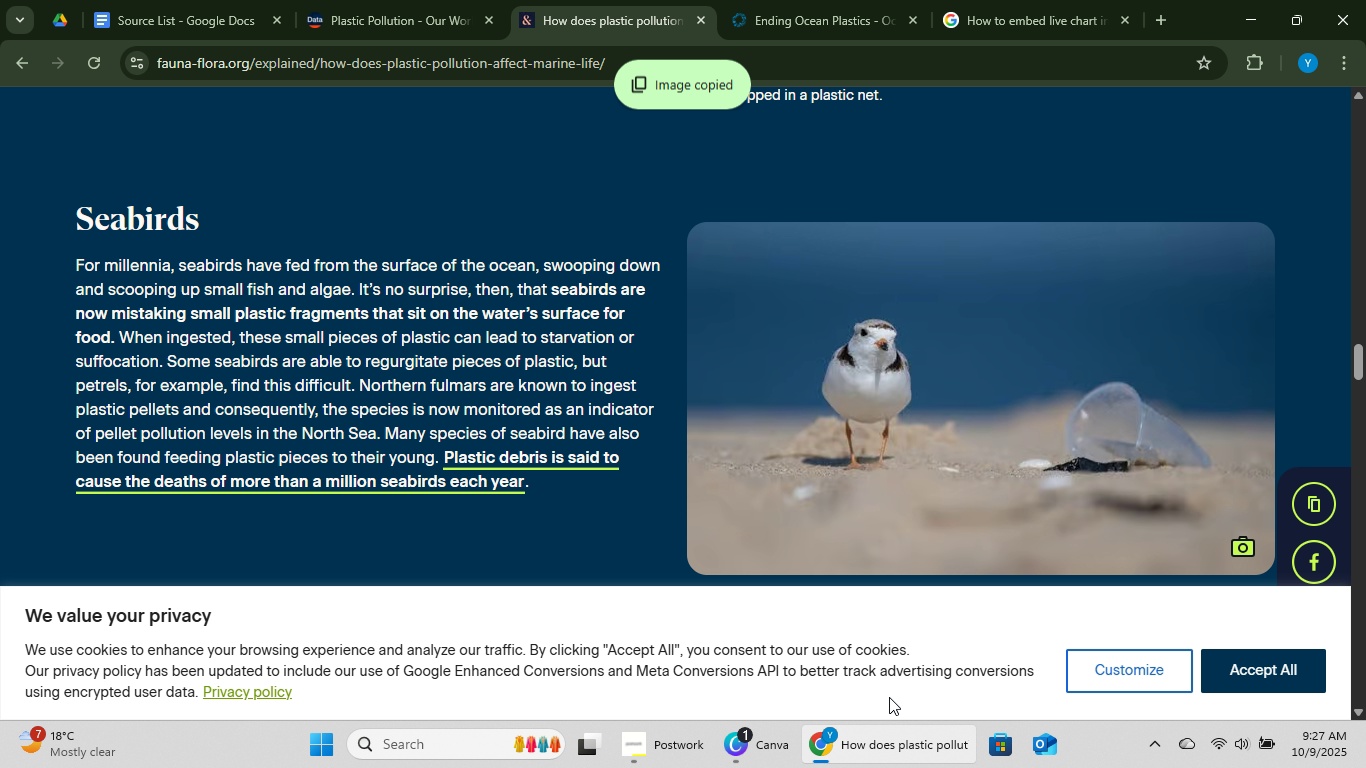 
left_click([779, 740])
 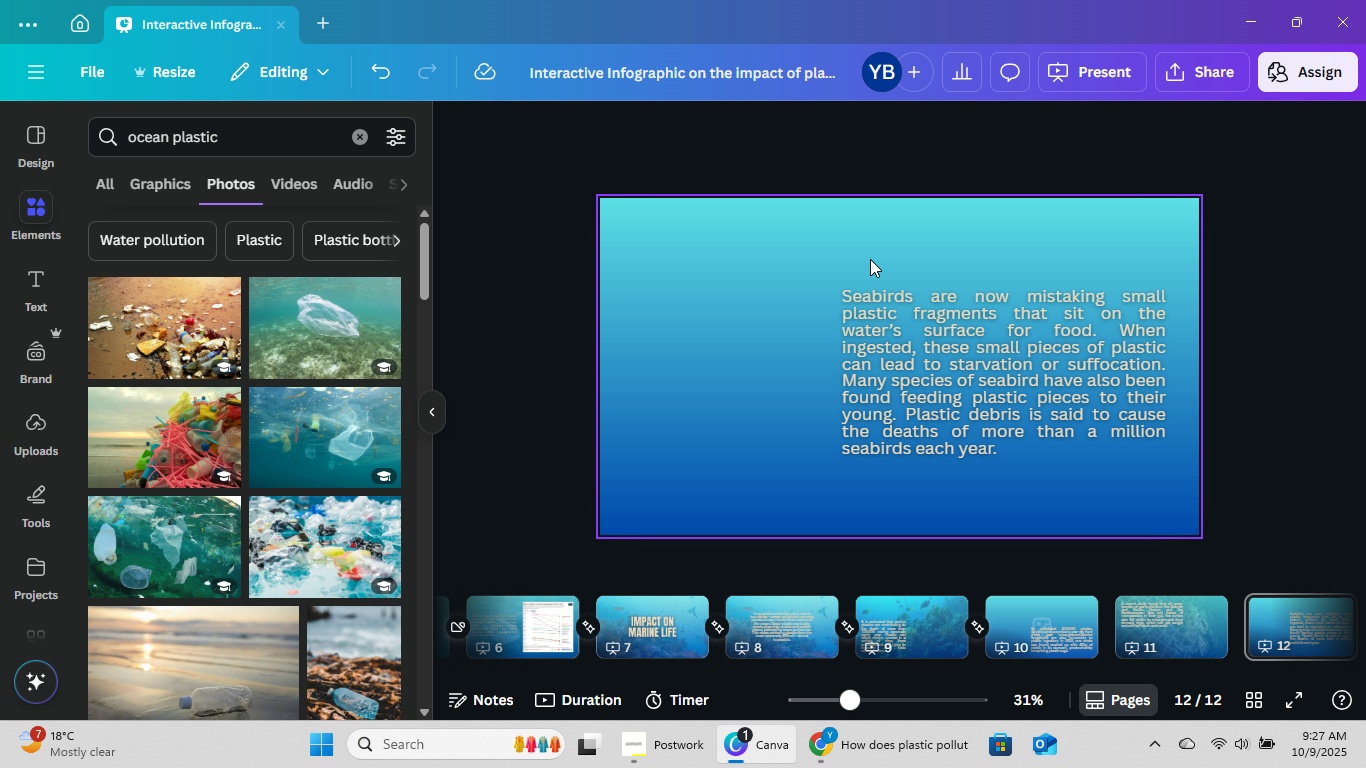 
left_click([870, 258])
 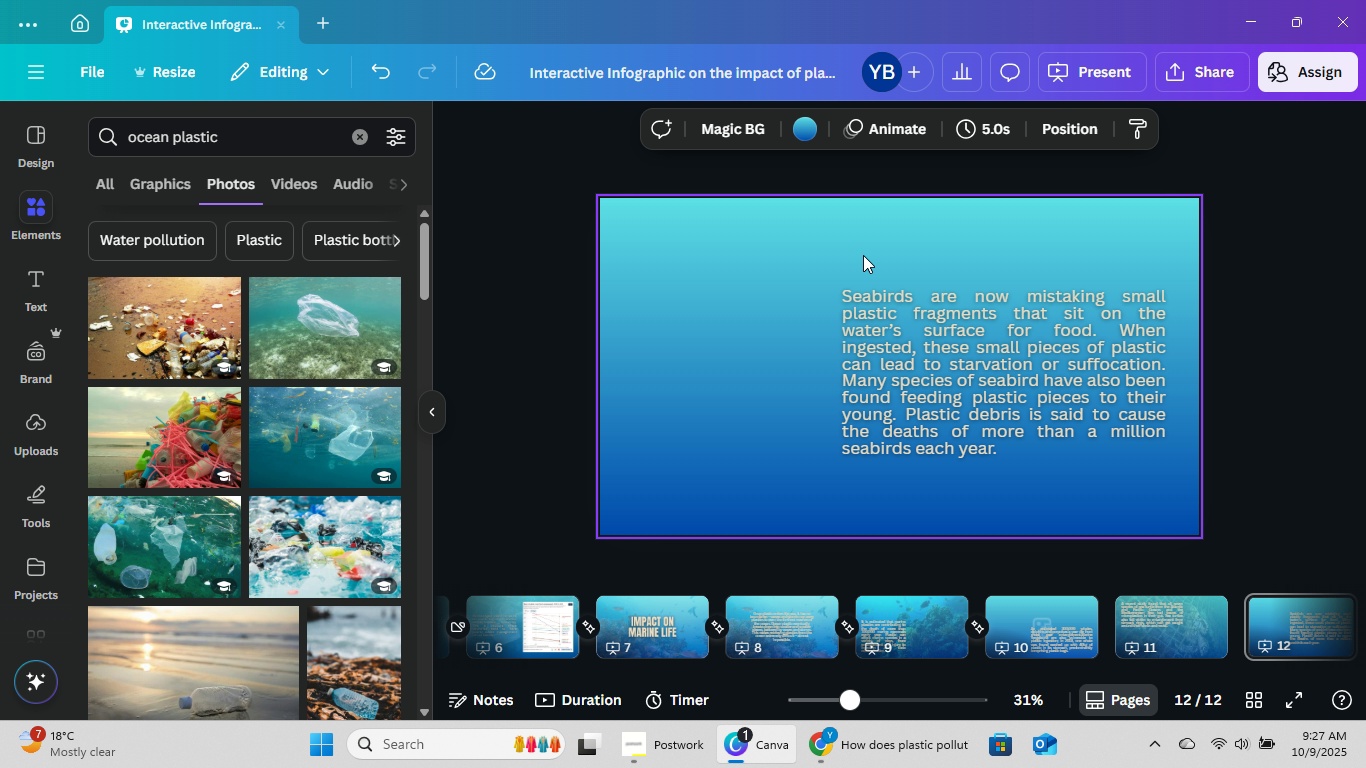 
key(Control+ControlLeft)
 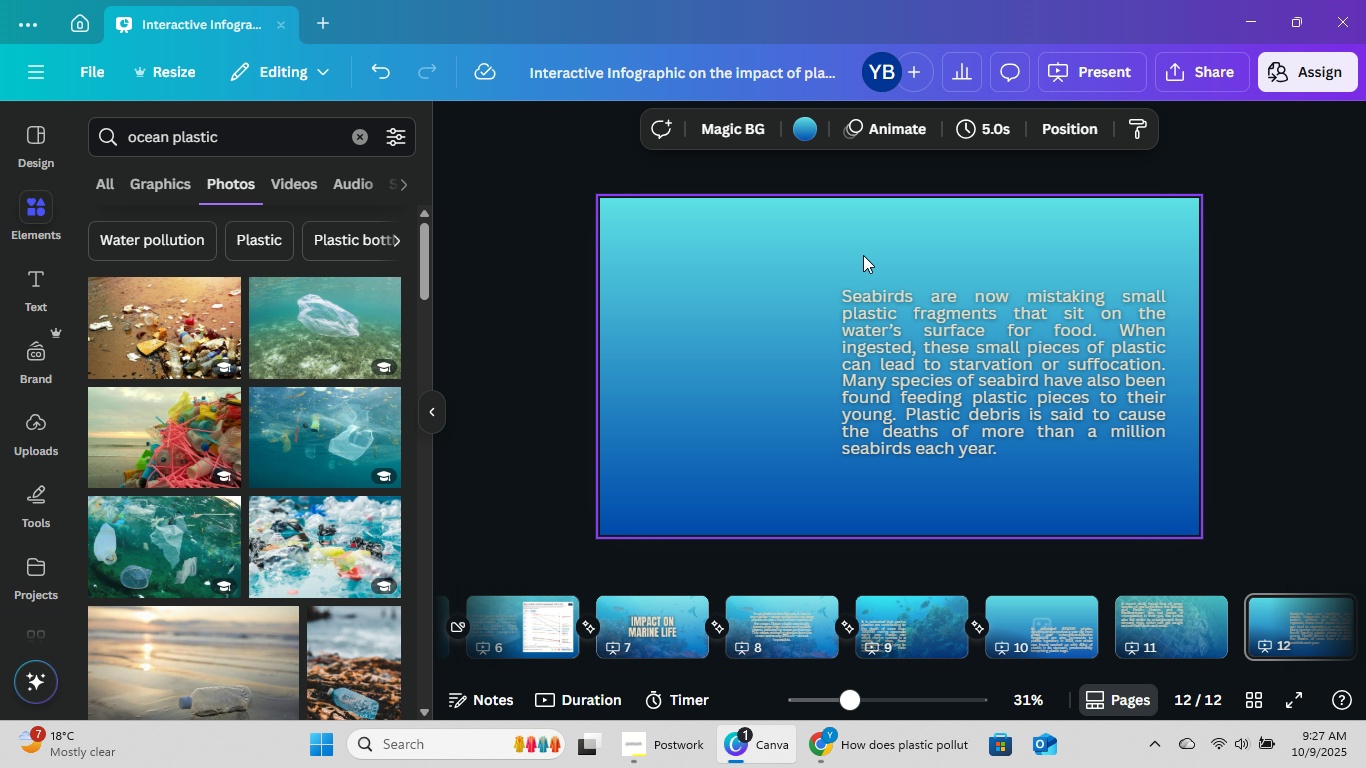 
key(Control+V)
 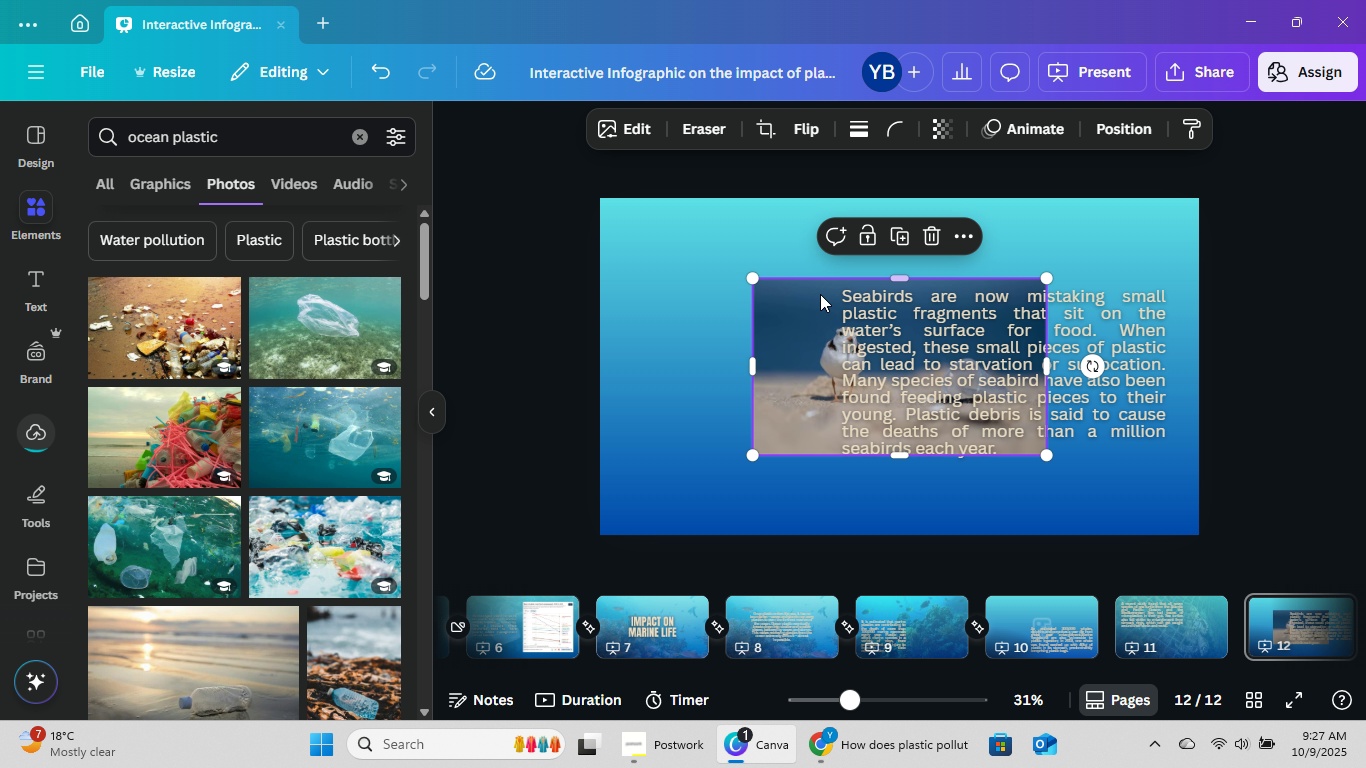 
left_click_drag(start_coordinate=[824, 359], to_coordinate=[673, 276])
 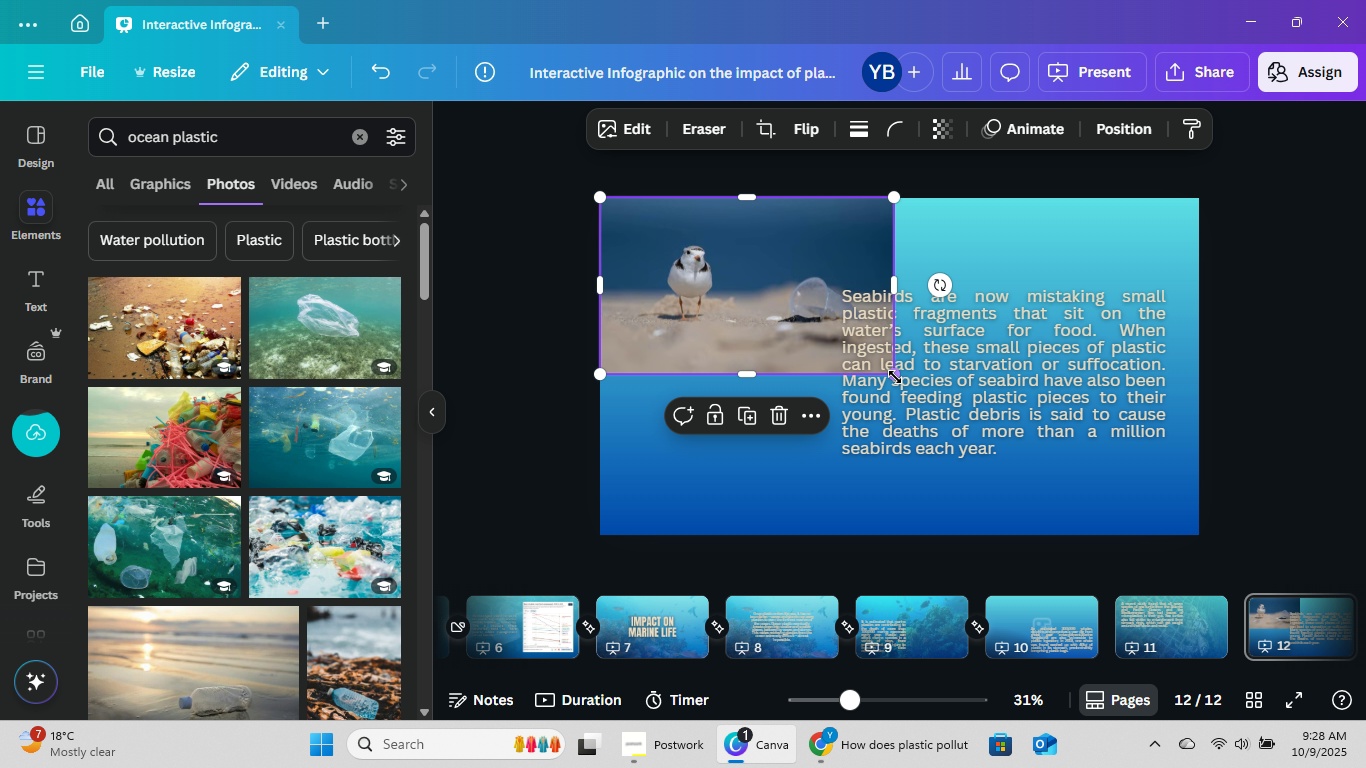 
left_click_drag(start_coordinate=[891, 375], to_coordinate=[1217, 476])
 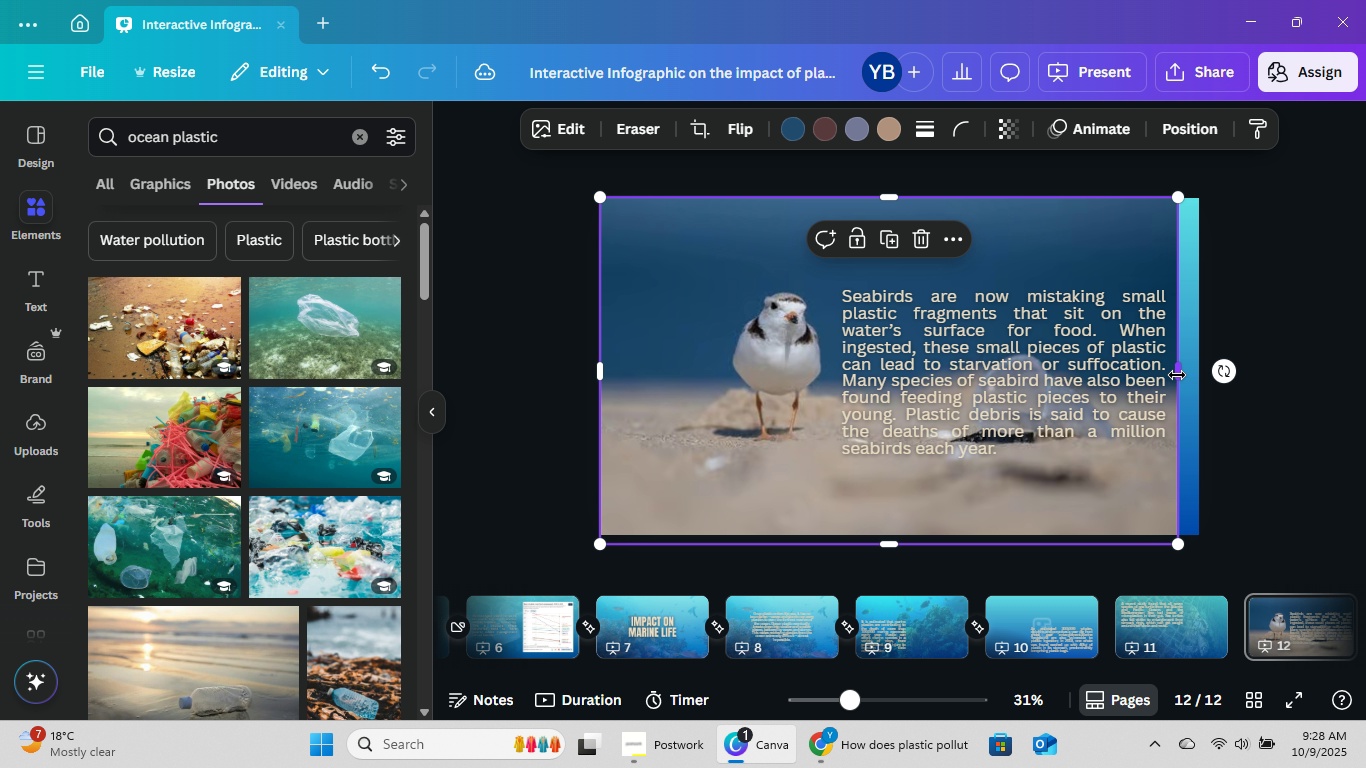 
left_click_drag(start_coordinate=[1178, 374], to_coordinate=[1205, 376])
 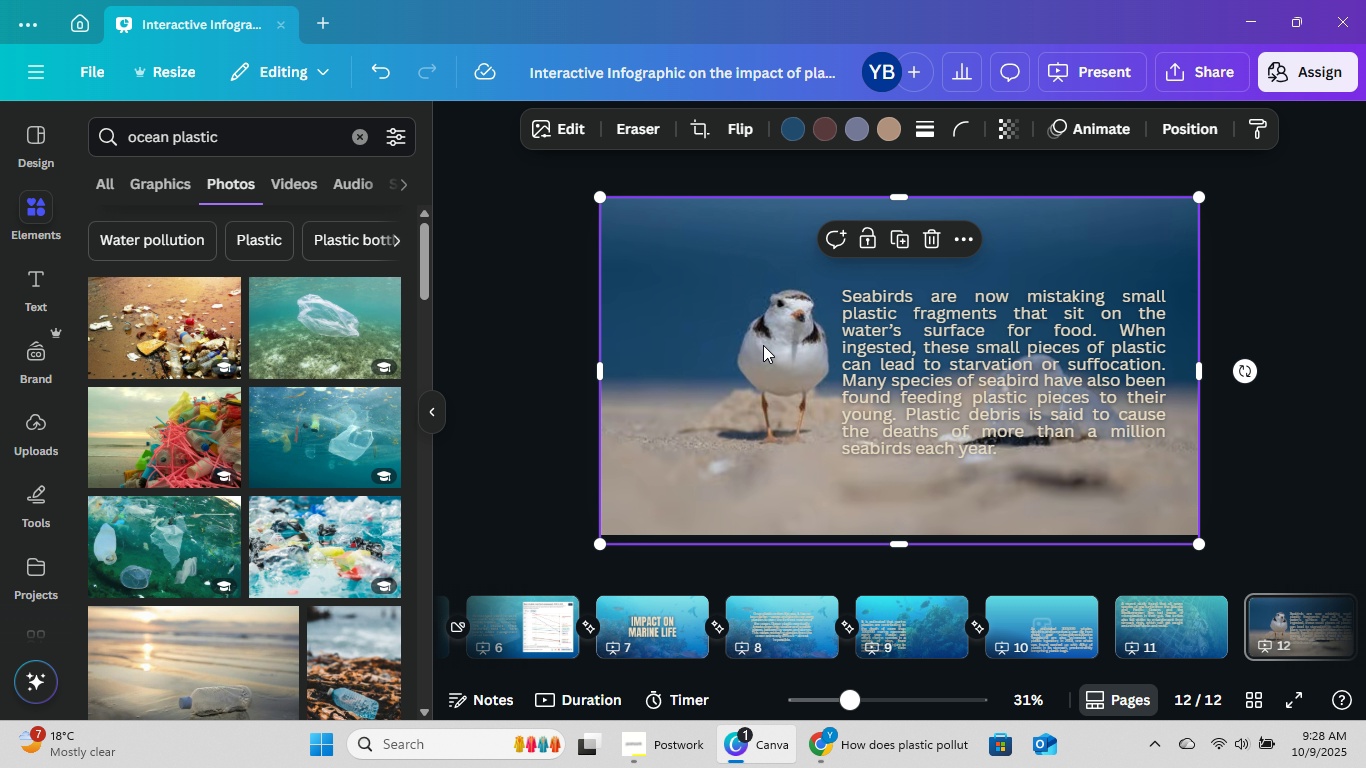 
left_click_drag(start_coordinate=[763, 345], to_coordinate=[722, 346])
 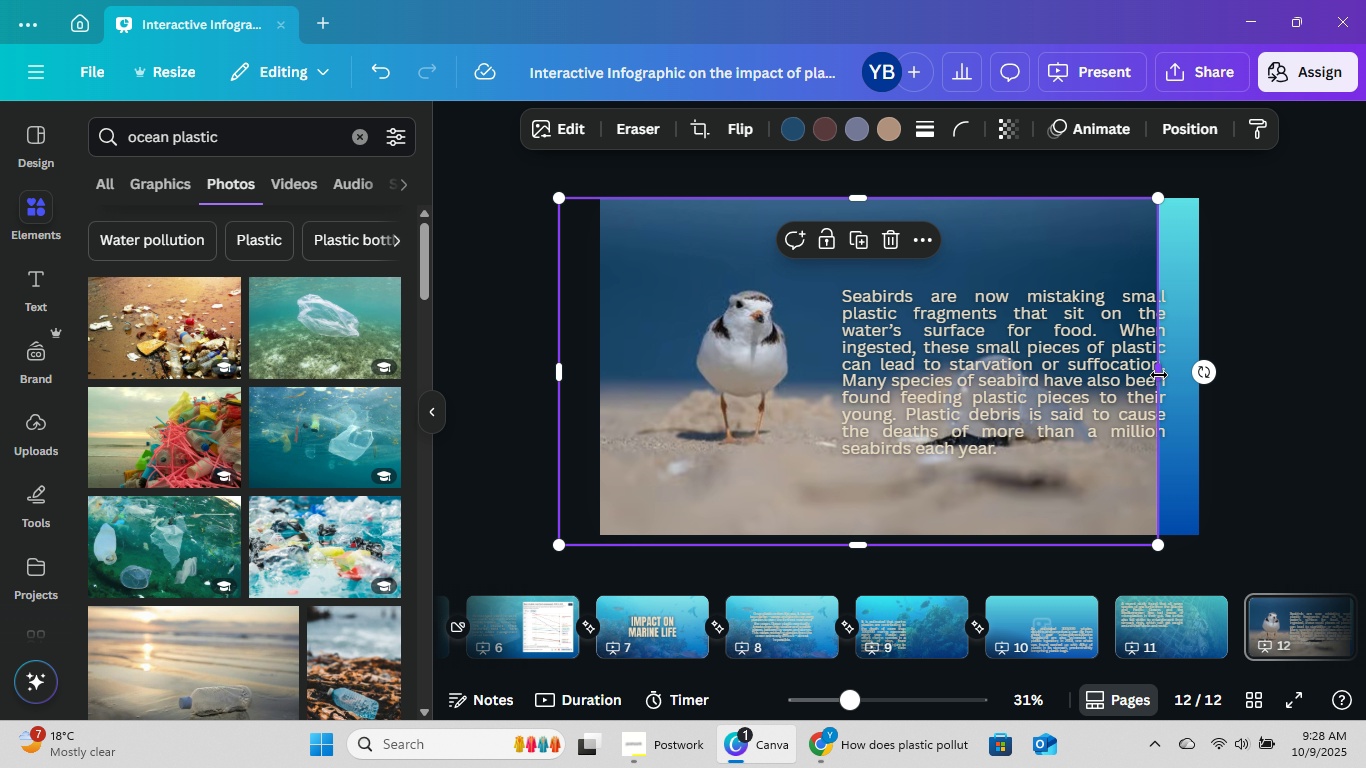 
left_click_drag(start_coordinate=[1161, 375], to_coordinate=[1203, 373])
 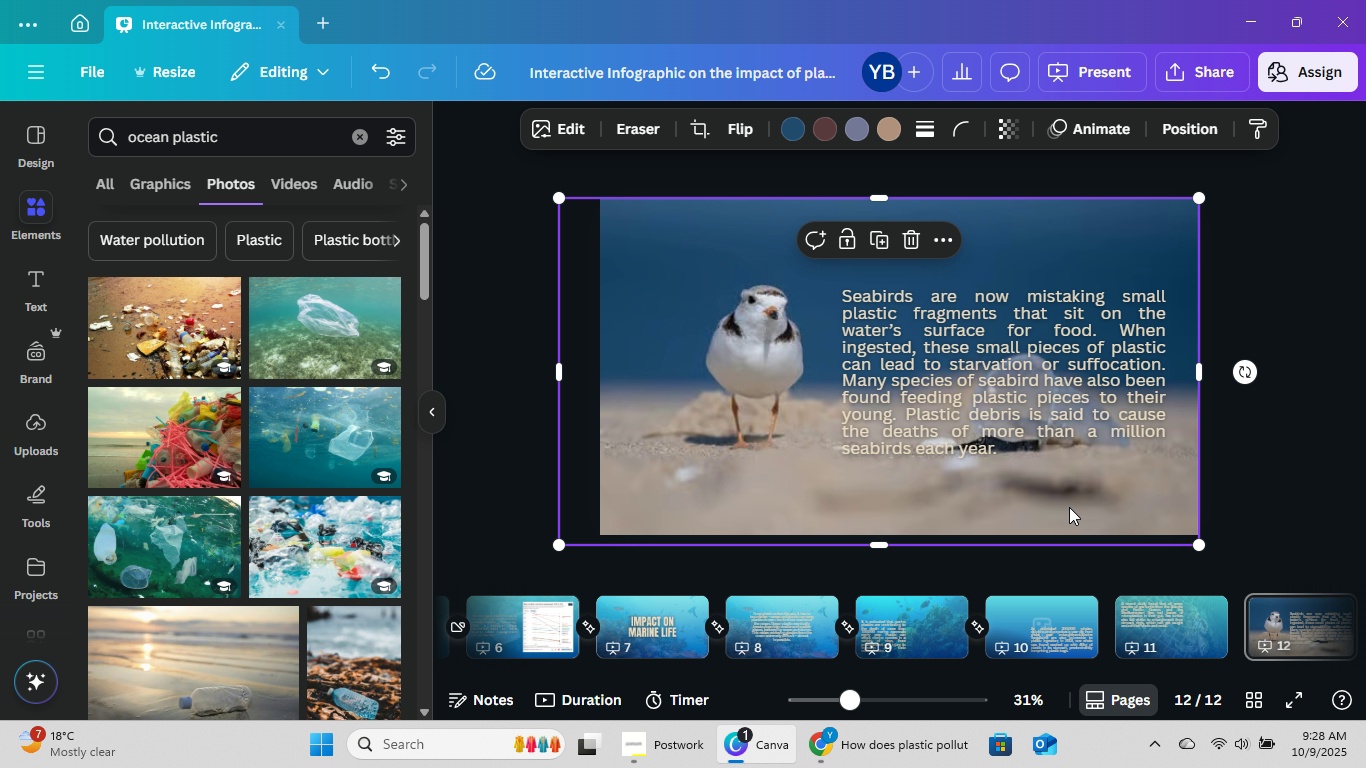 
double_click([1069, 505])
 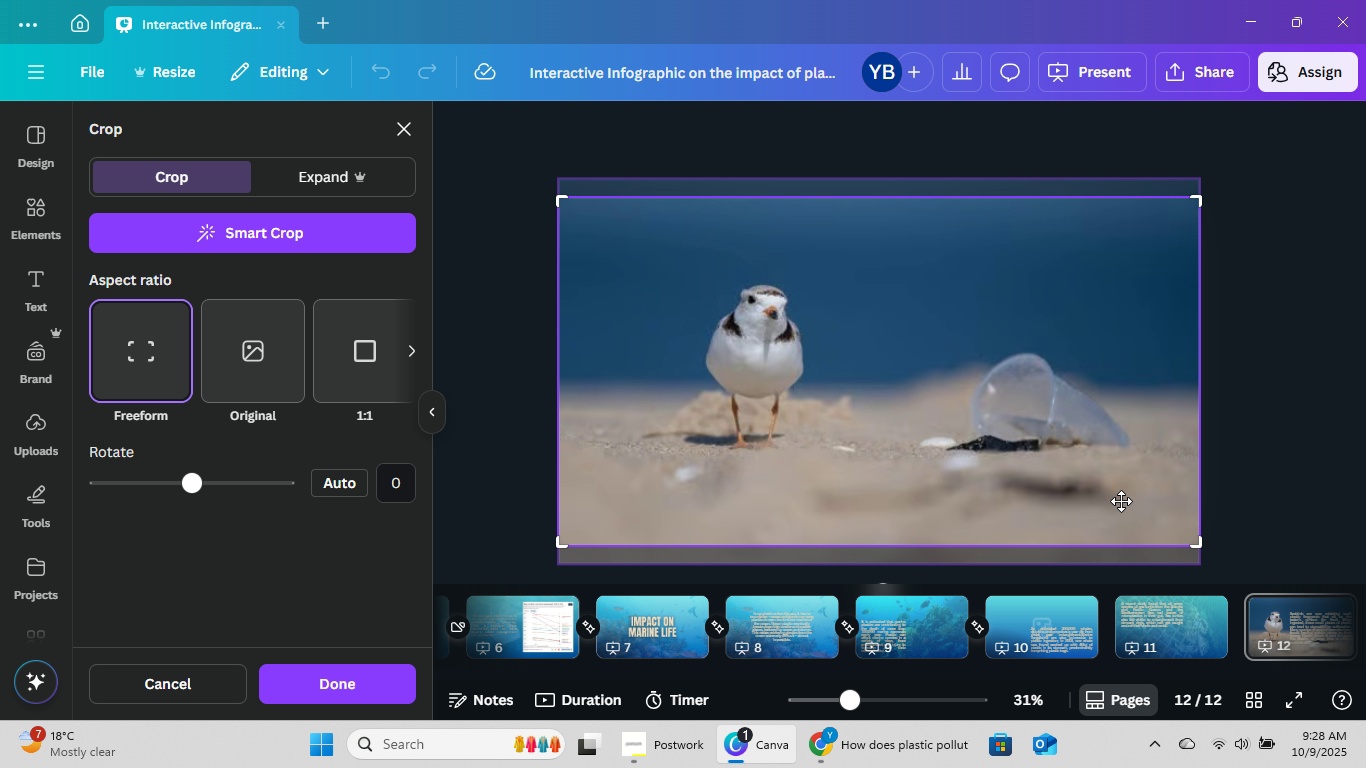 
left_click_drag(start_coordinate=[1121, 502], to_coordinate=[1096, 497])
 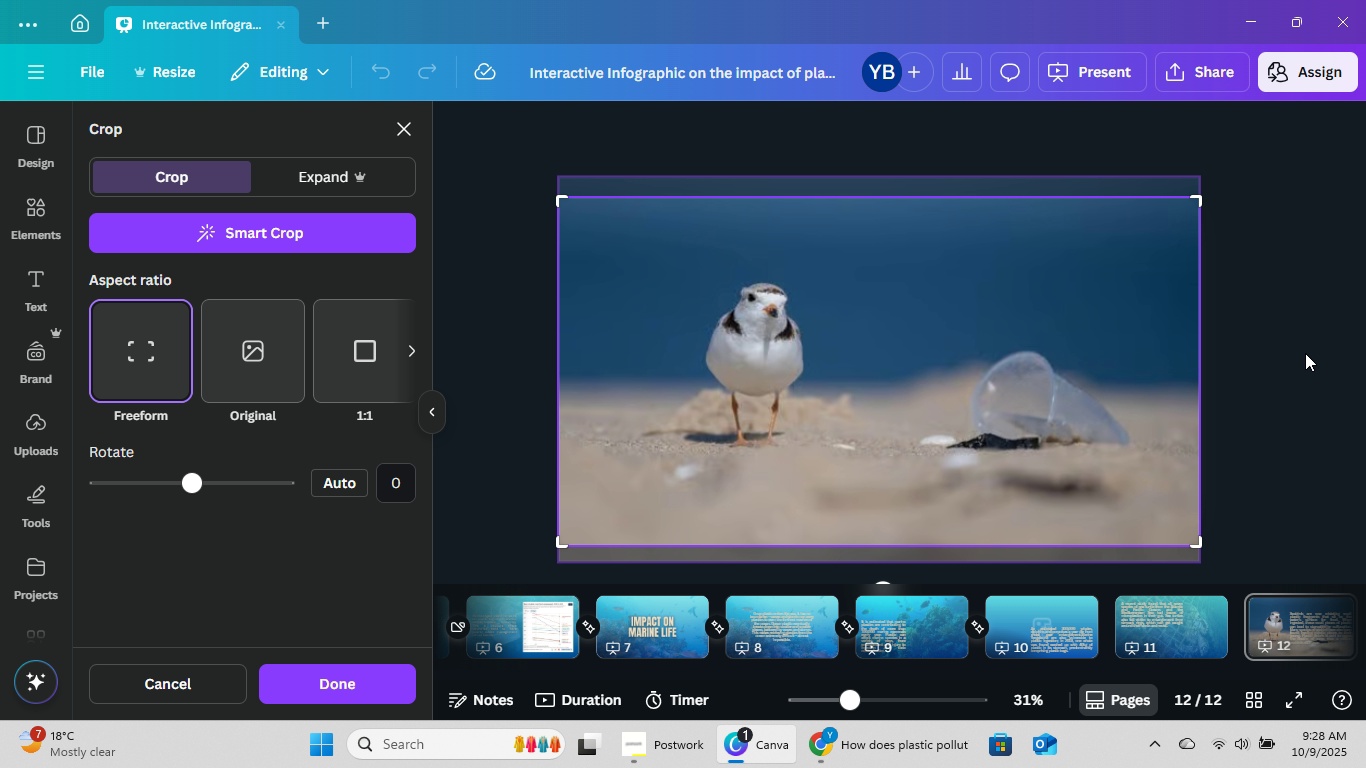 
left_click([1305, 353])
 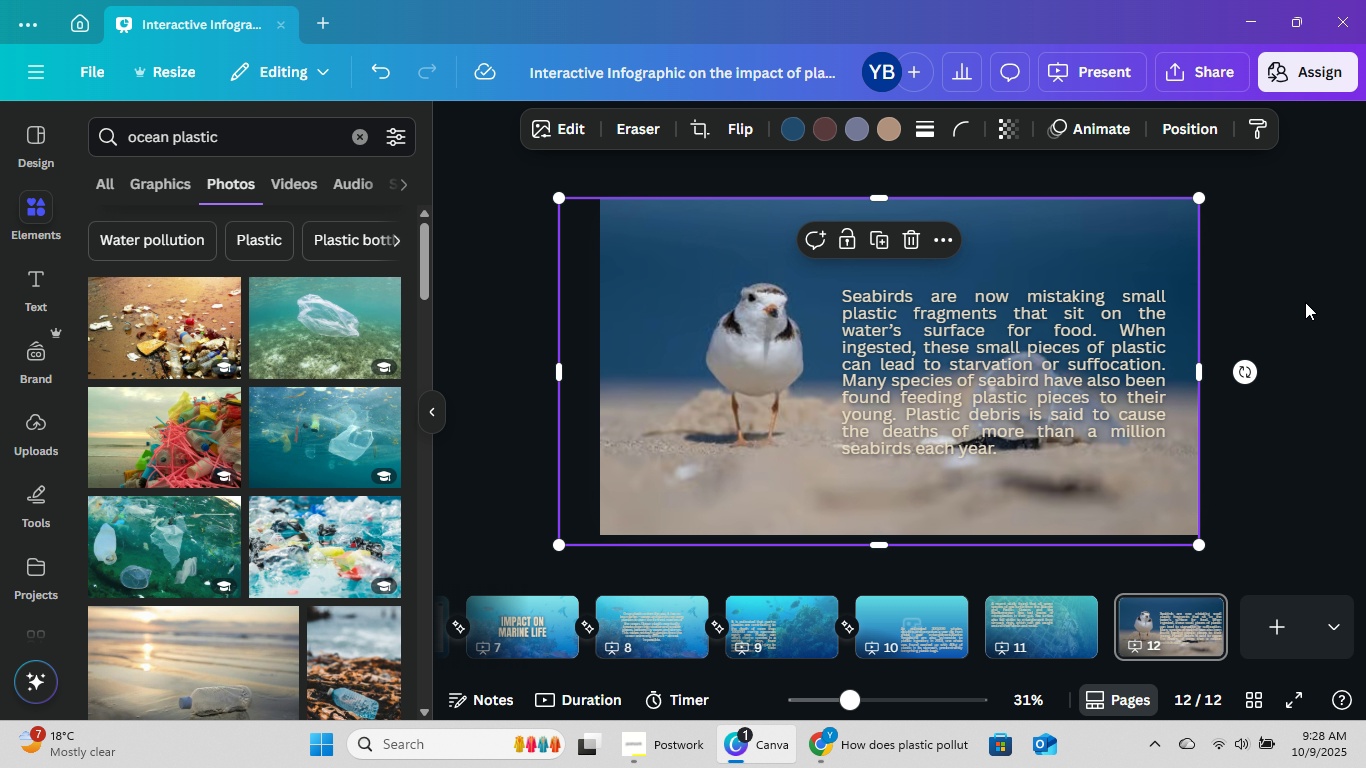 
left_click([1305, 302])
 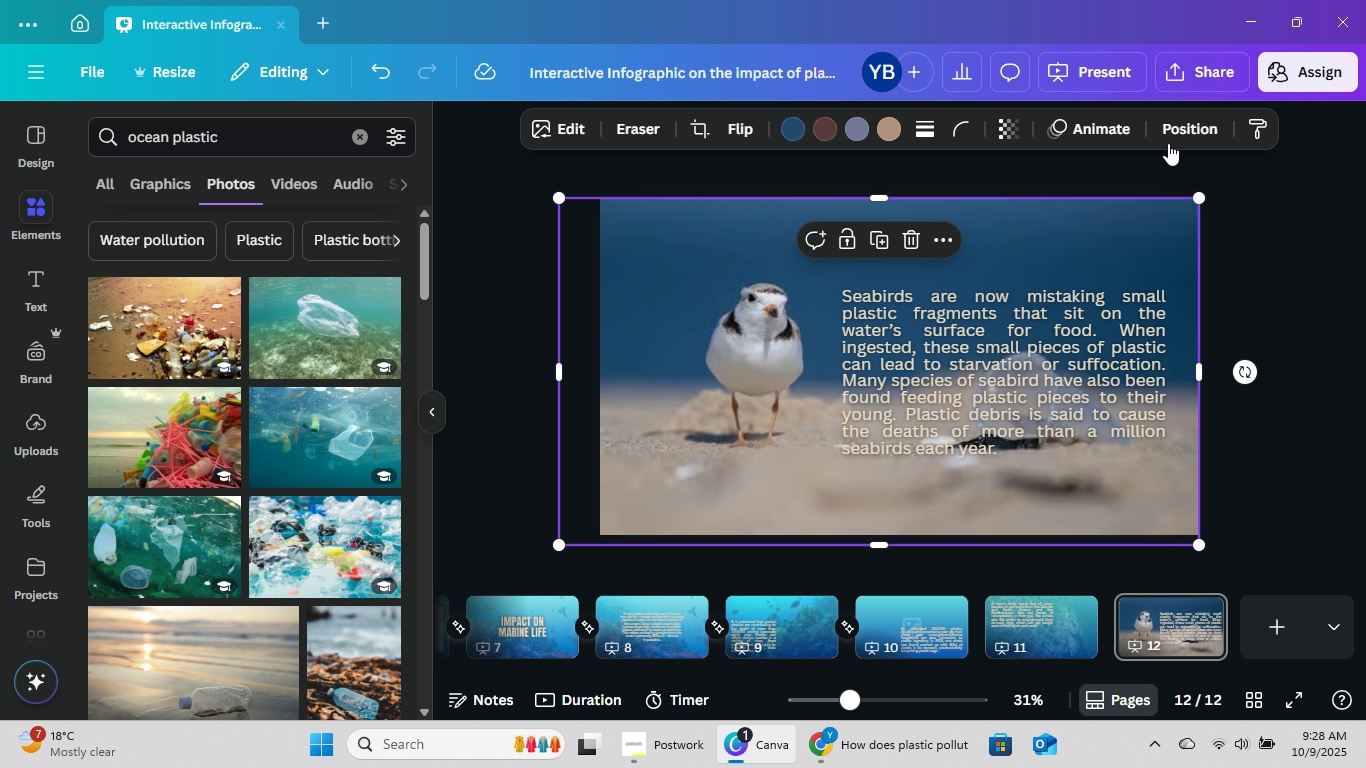 
double_click([1170, 140])
 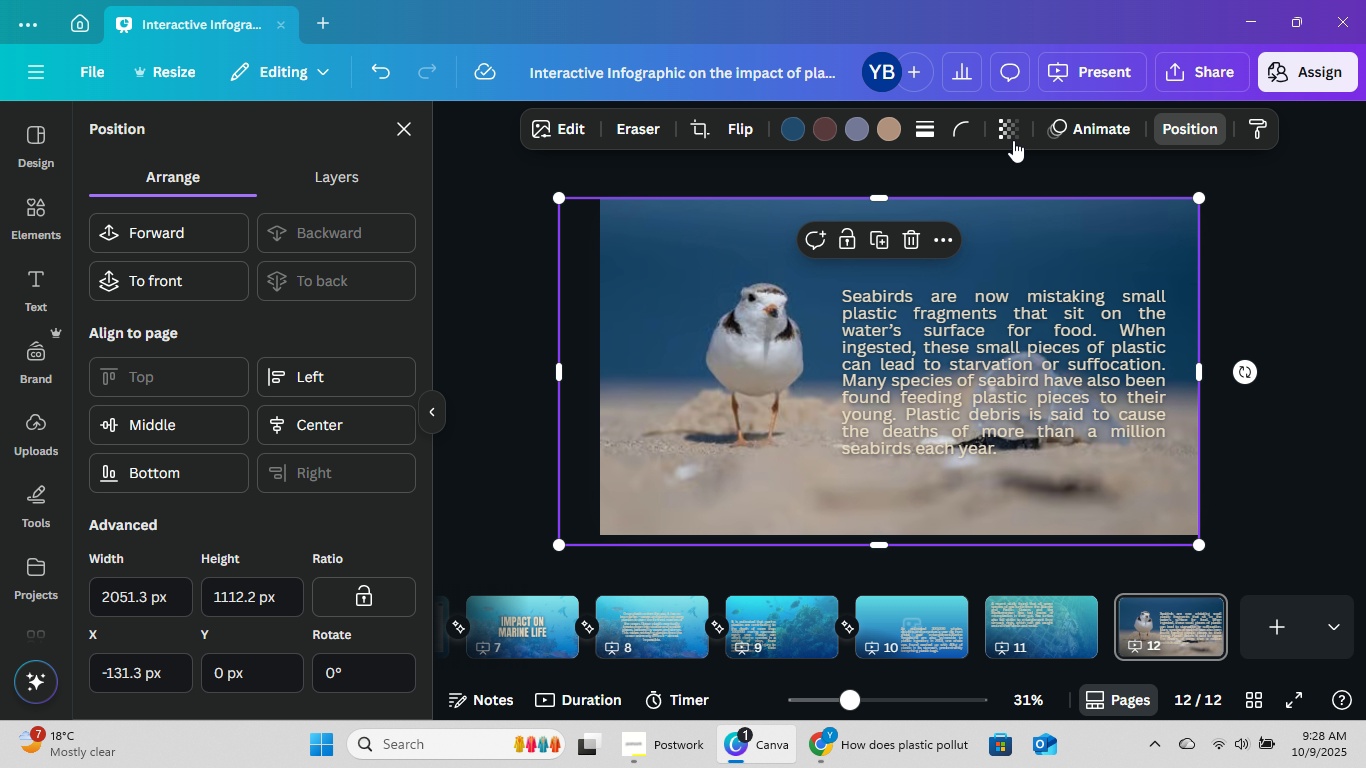 
left_click([1012, 137])
 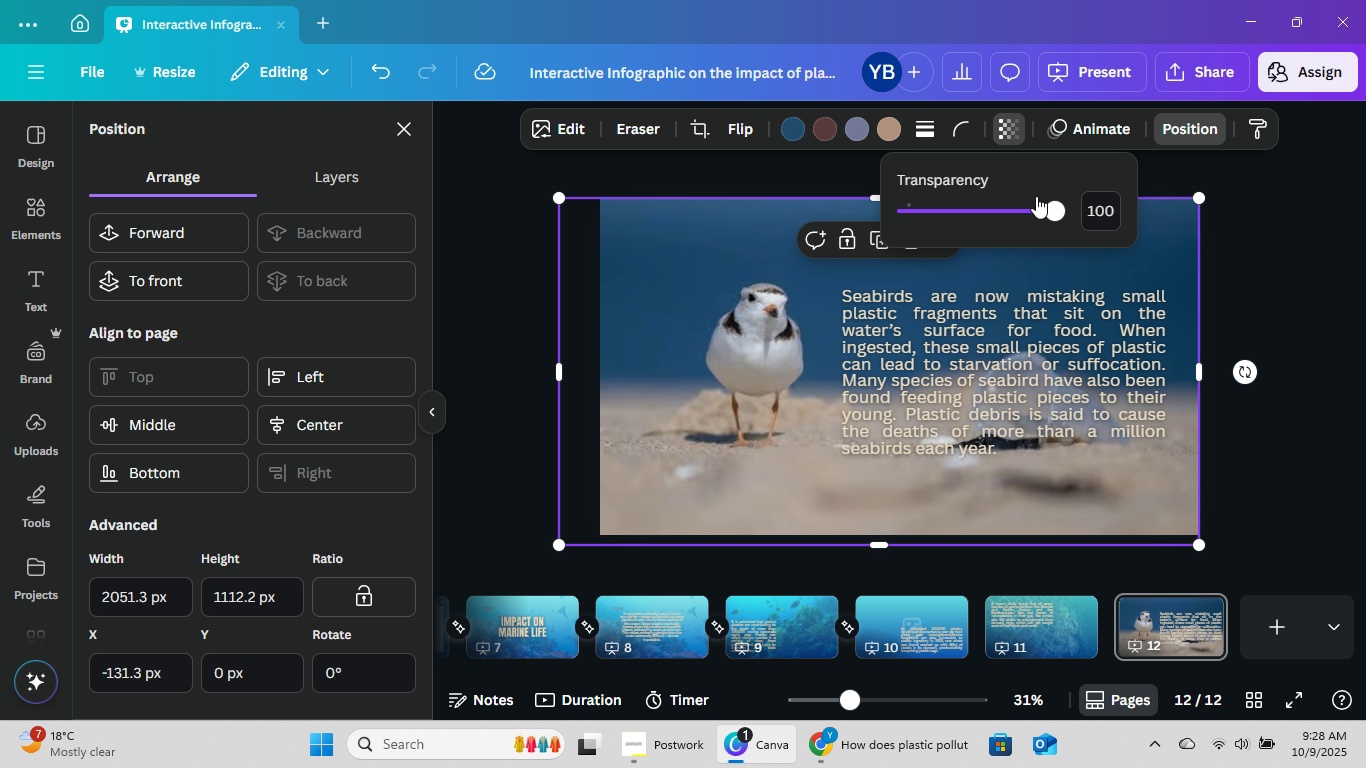 
left_click_drag(start_coordinate=[1039, 203], to_coordinate=[947, 205])
 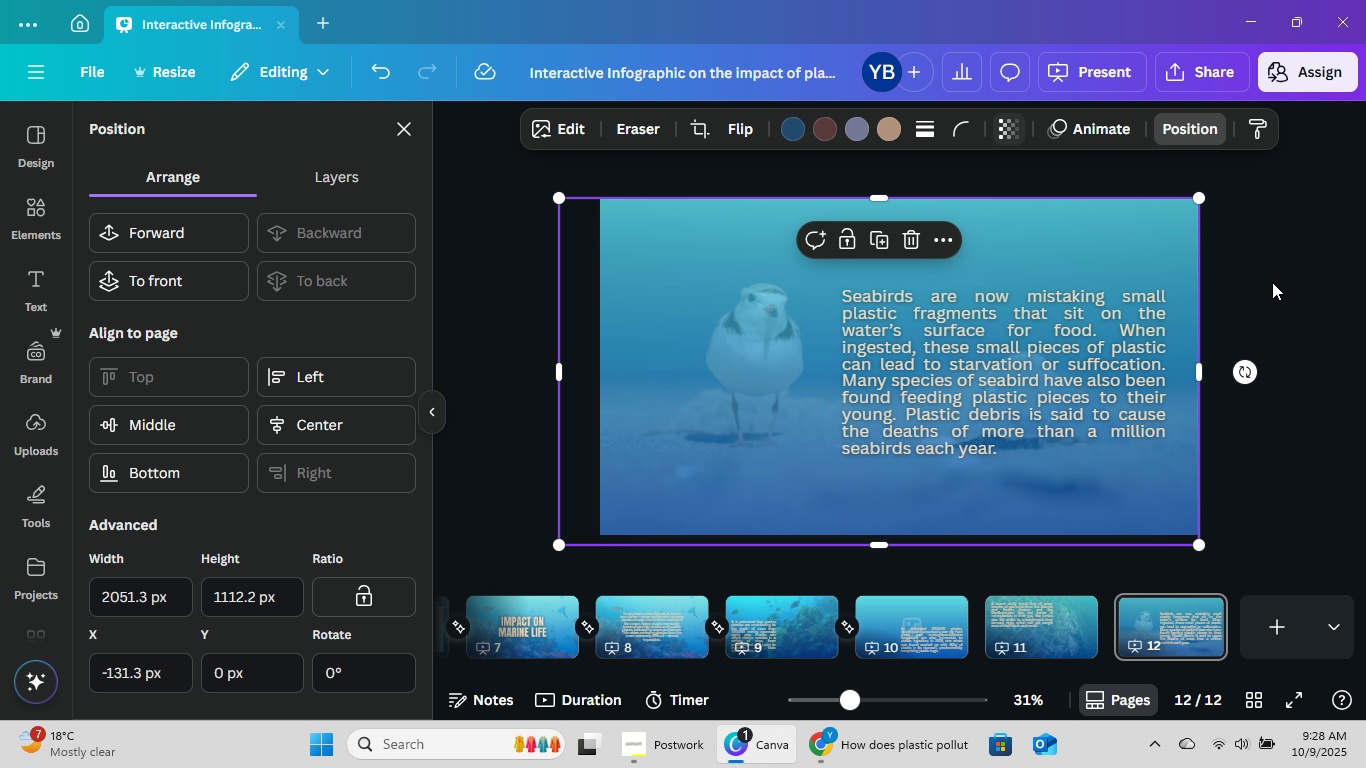 
double_click([1272, 282])
 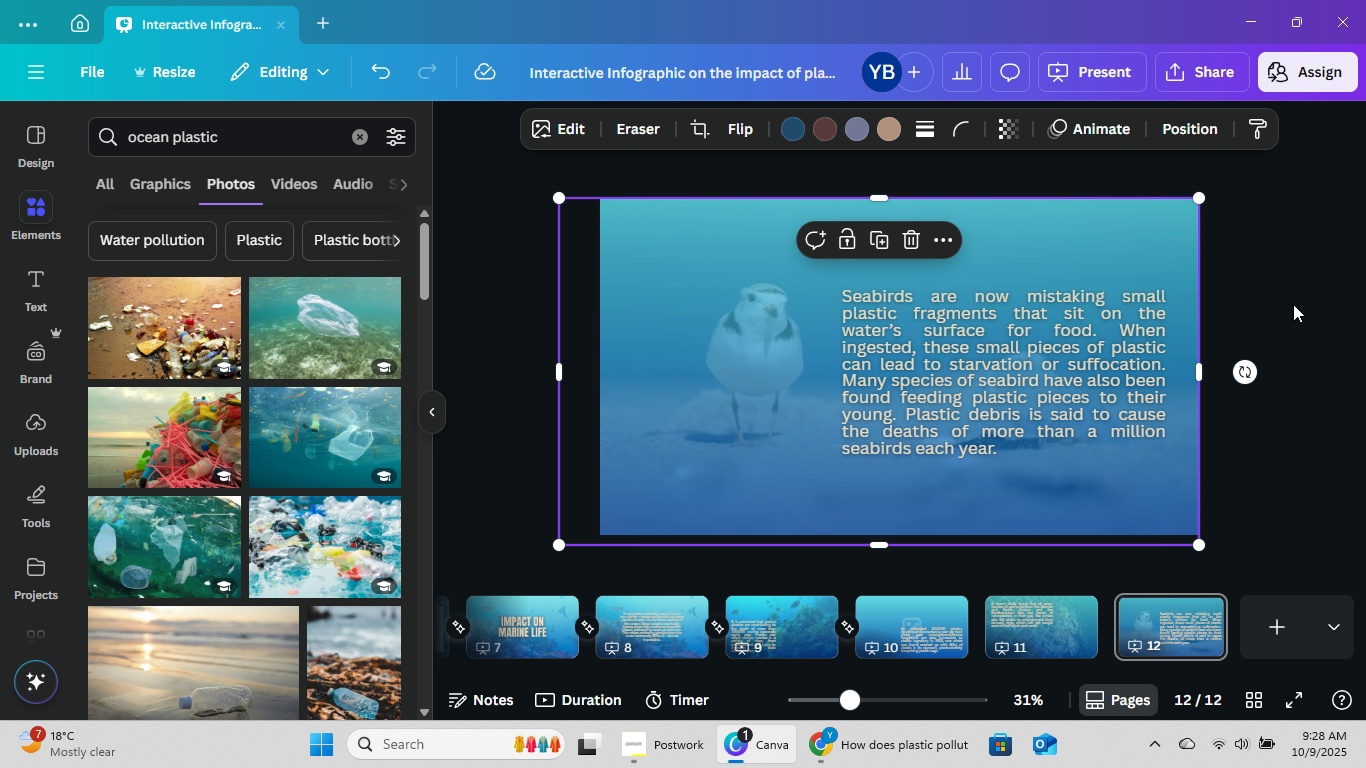 
left_click([1293, 304])
 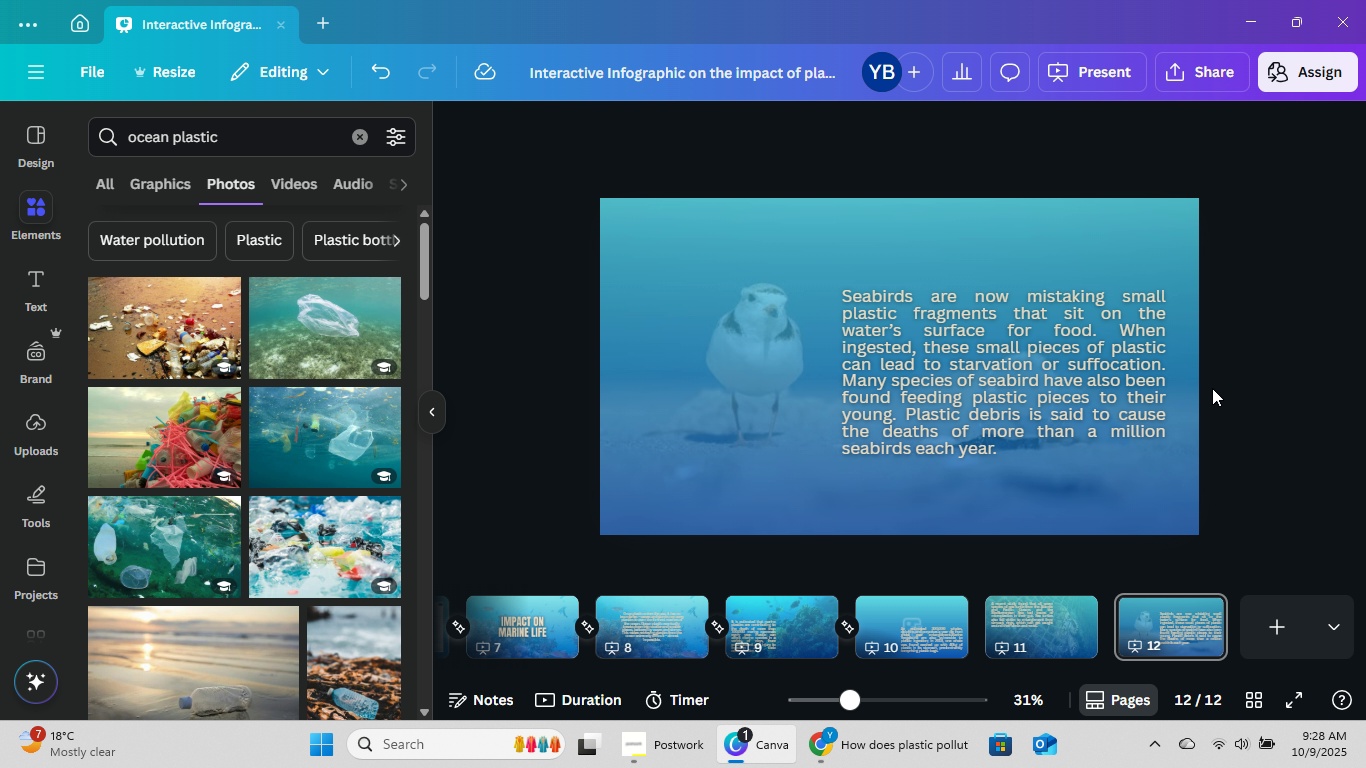 
left_click([1016, 622])
 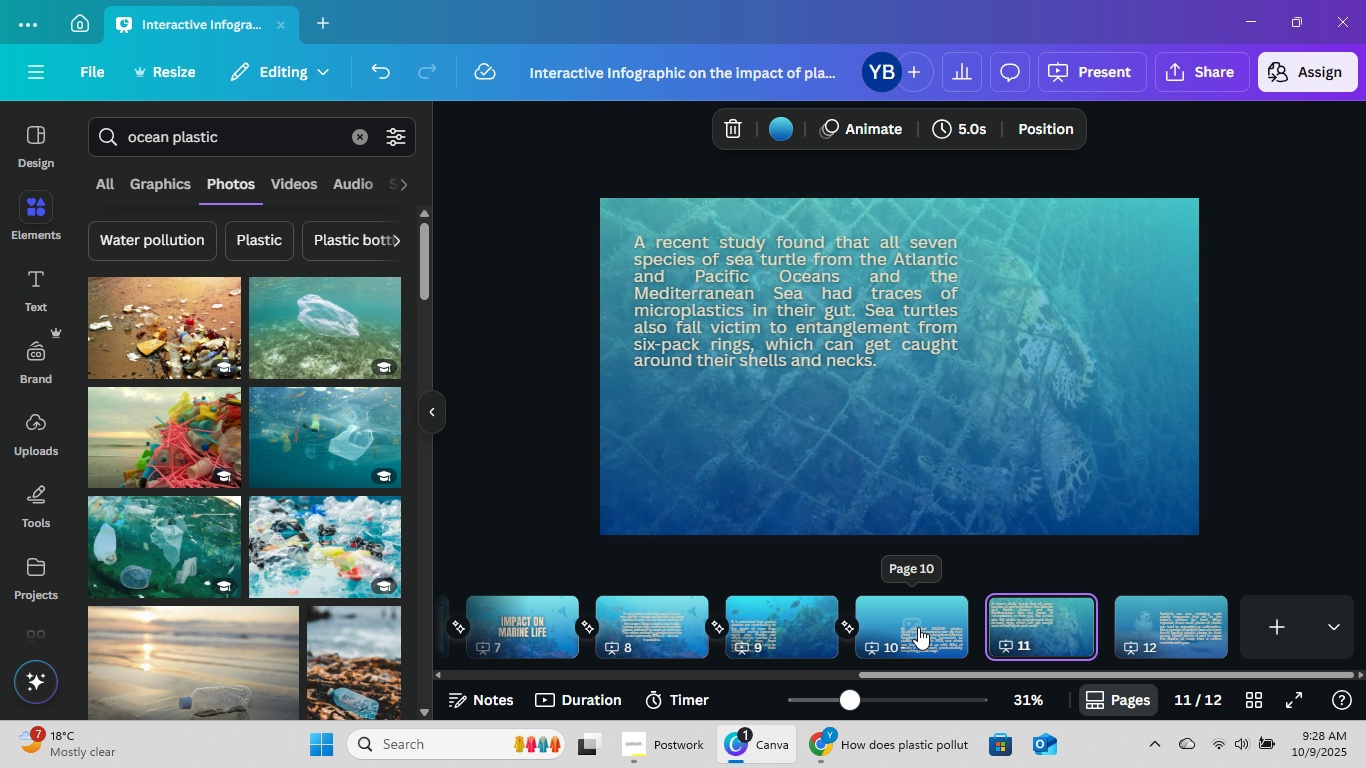 
left_click([918, 627])
 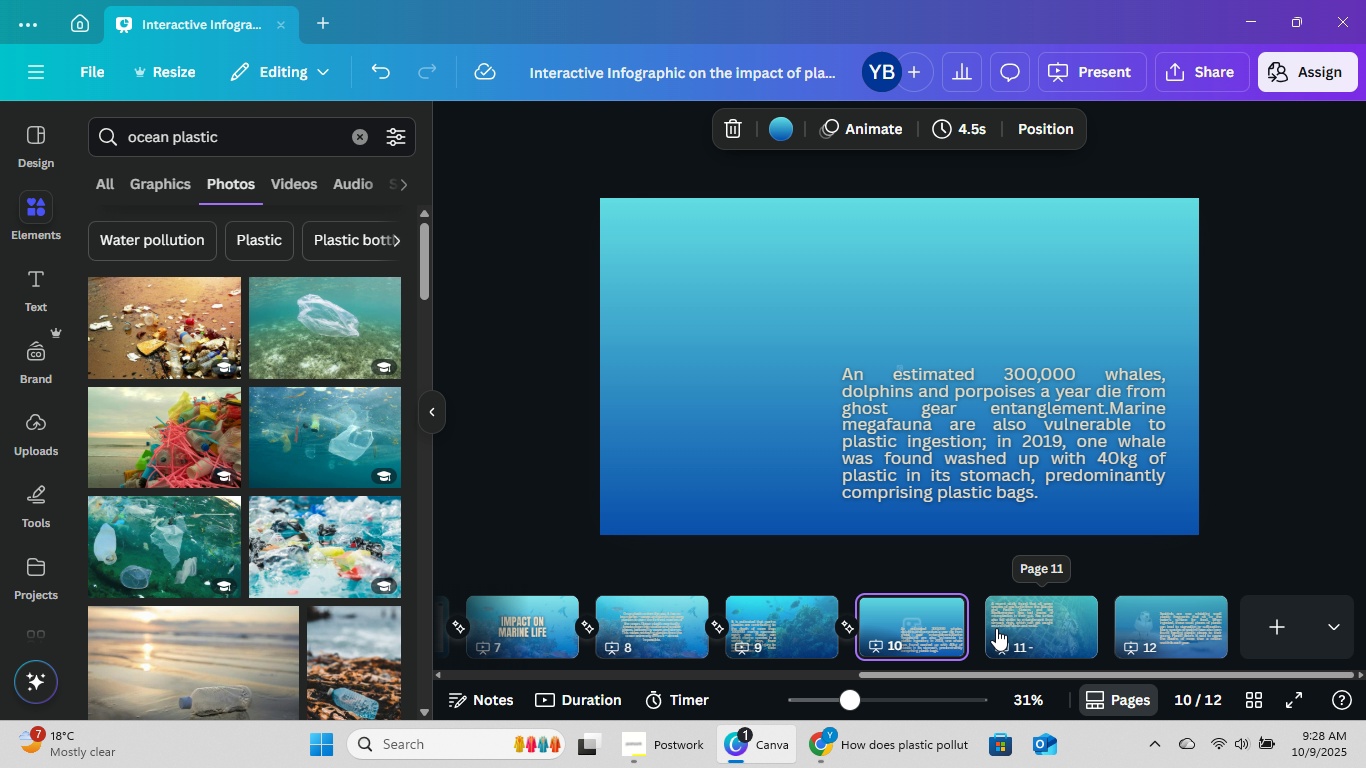 
left_click([1100, 270])
 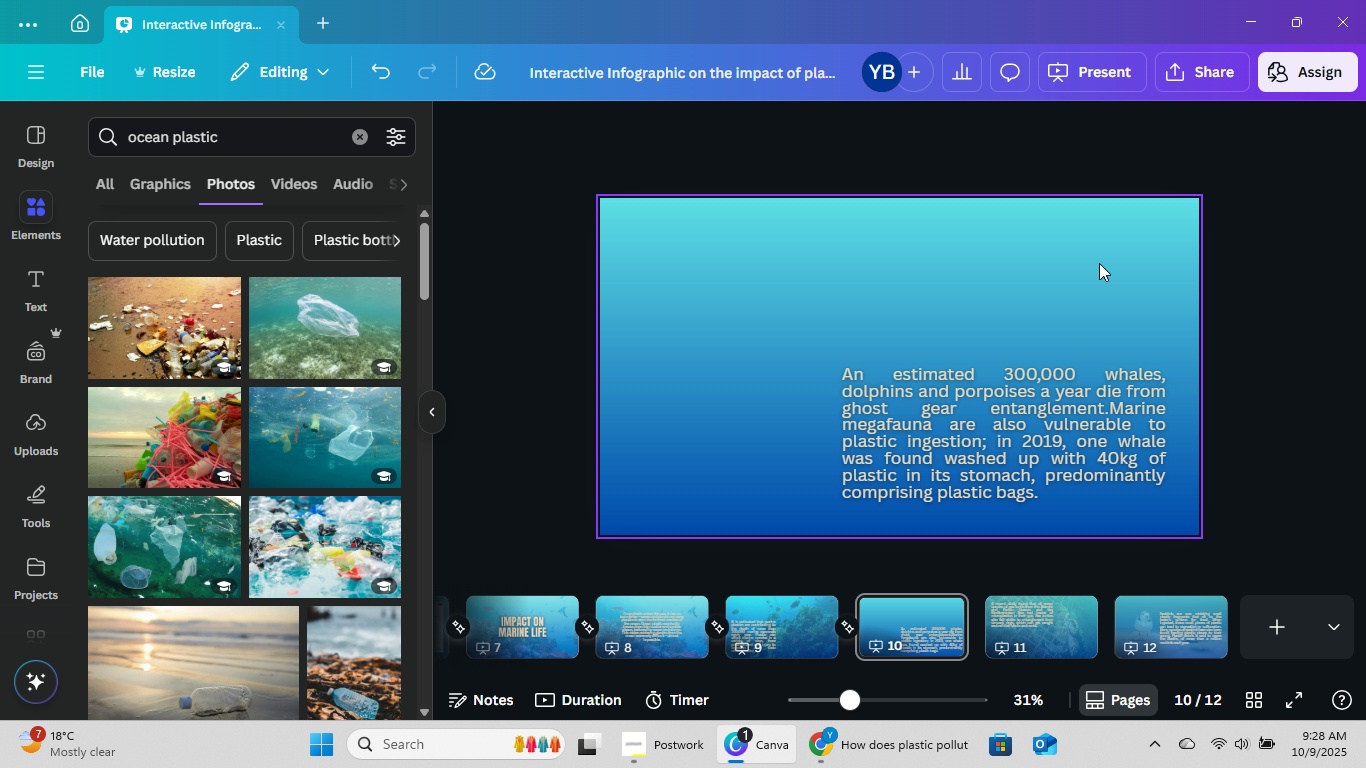 
key(Backspace)
 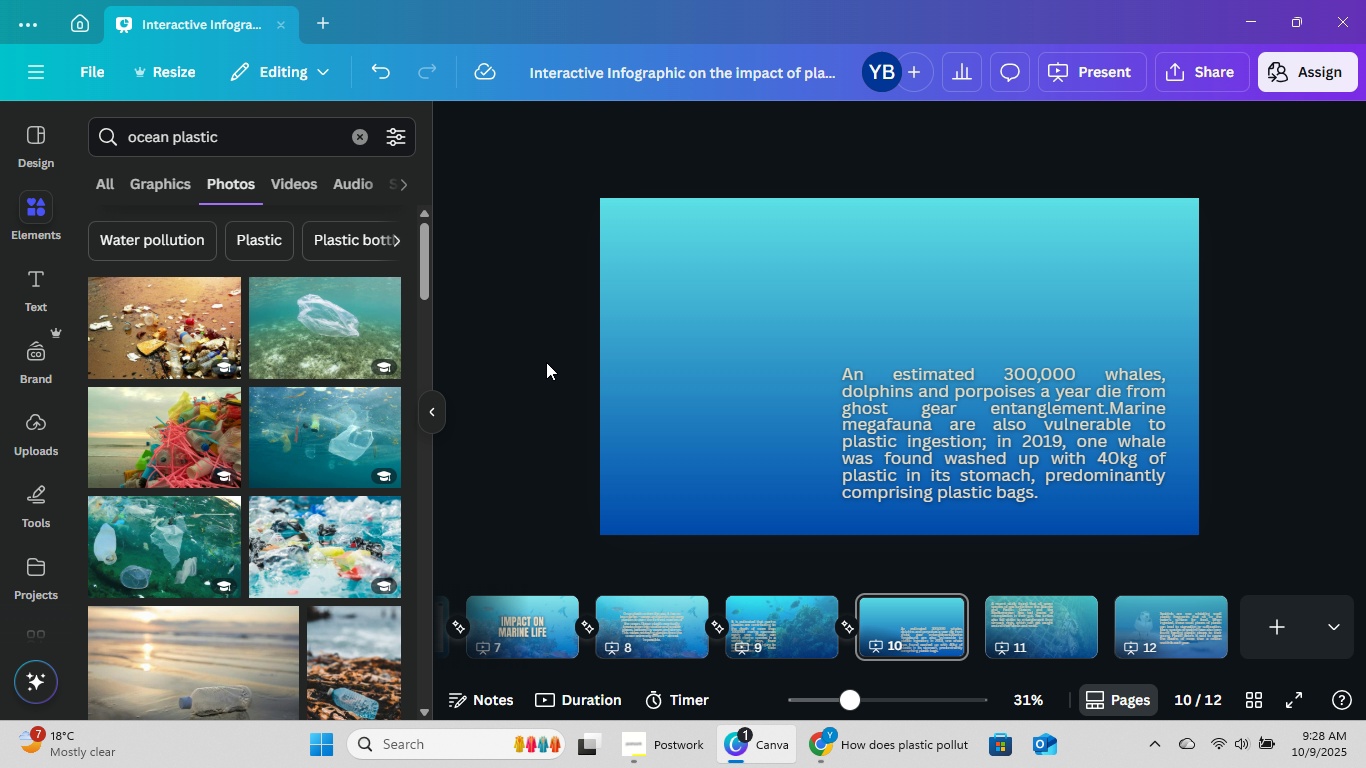 
scroll: coordinate [357, 392], scroll_direction: down, amount: 3.0
 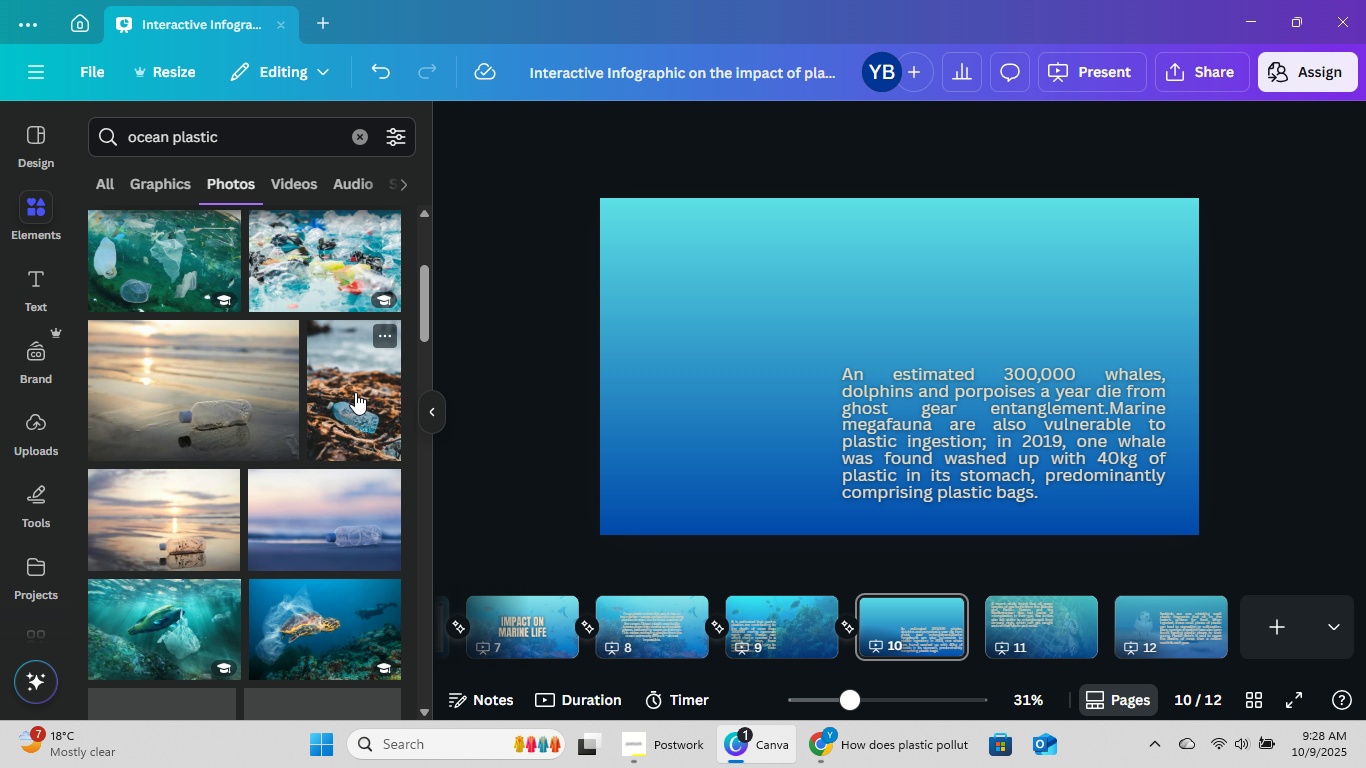 
scroll: coordinate [320, 371], scroll_direction: up, amount: 7.0
 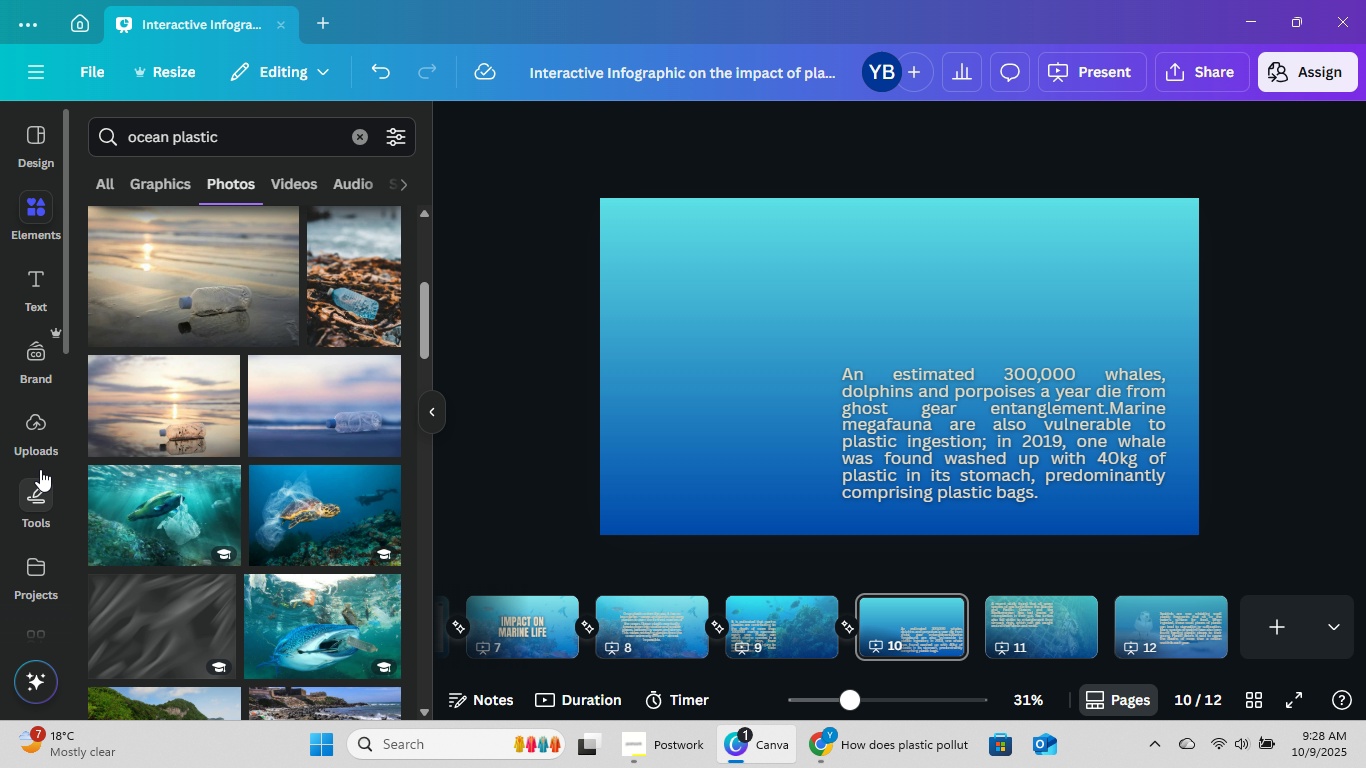 
left_click([39, 438])
 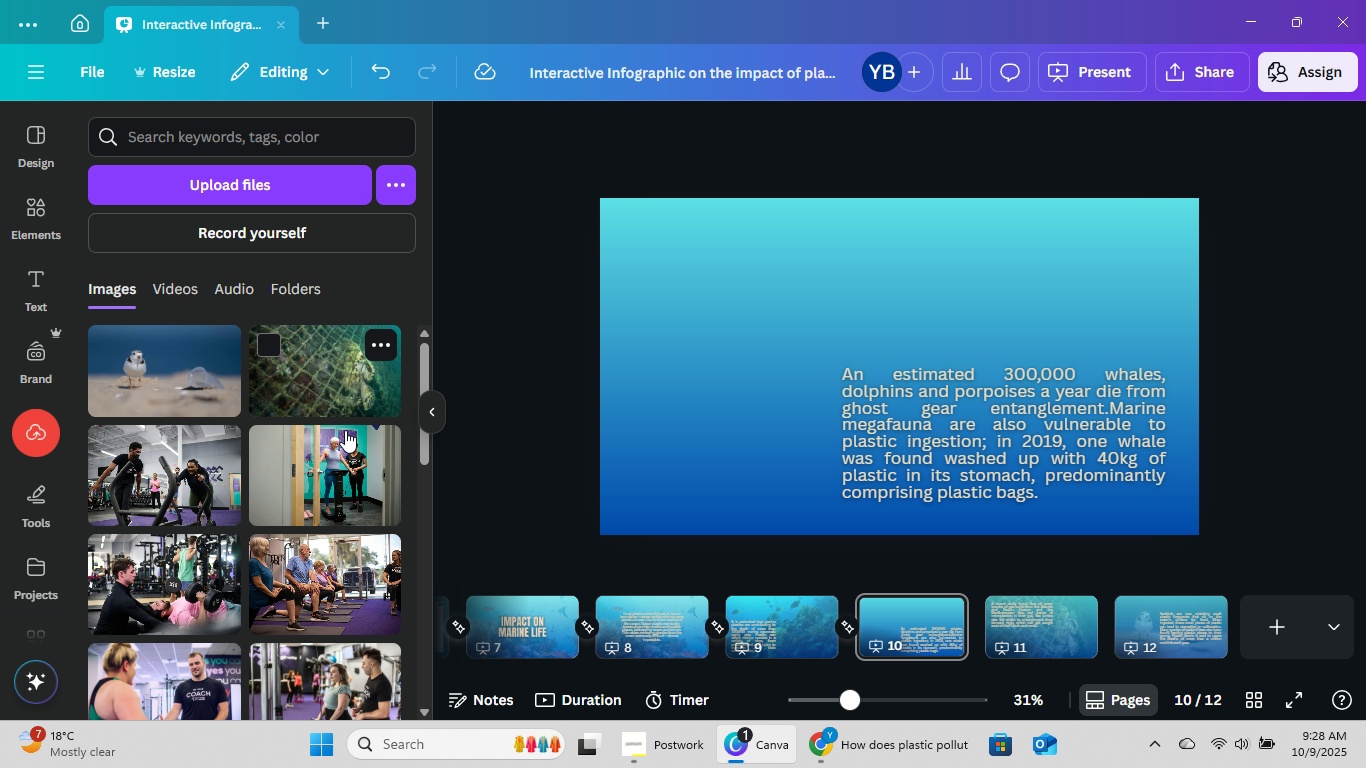 
scroll: coordinate [258, 424], scroll_direction: down, amount: 2.0
 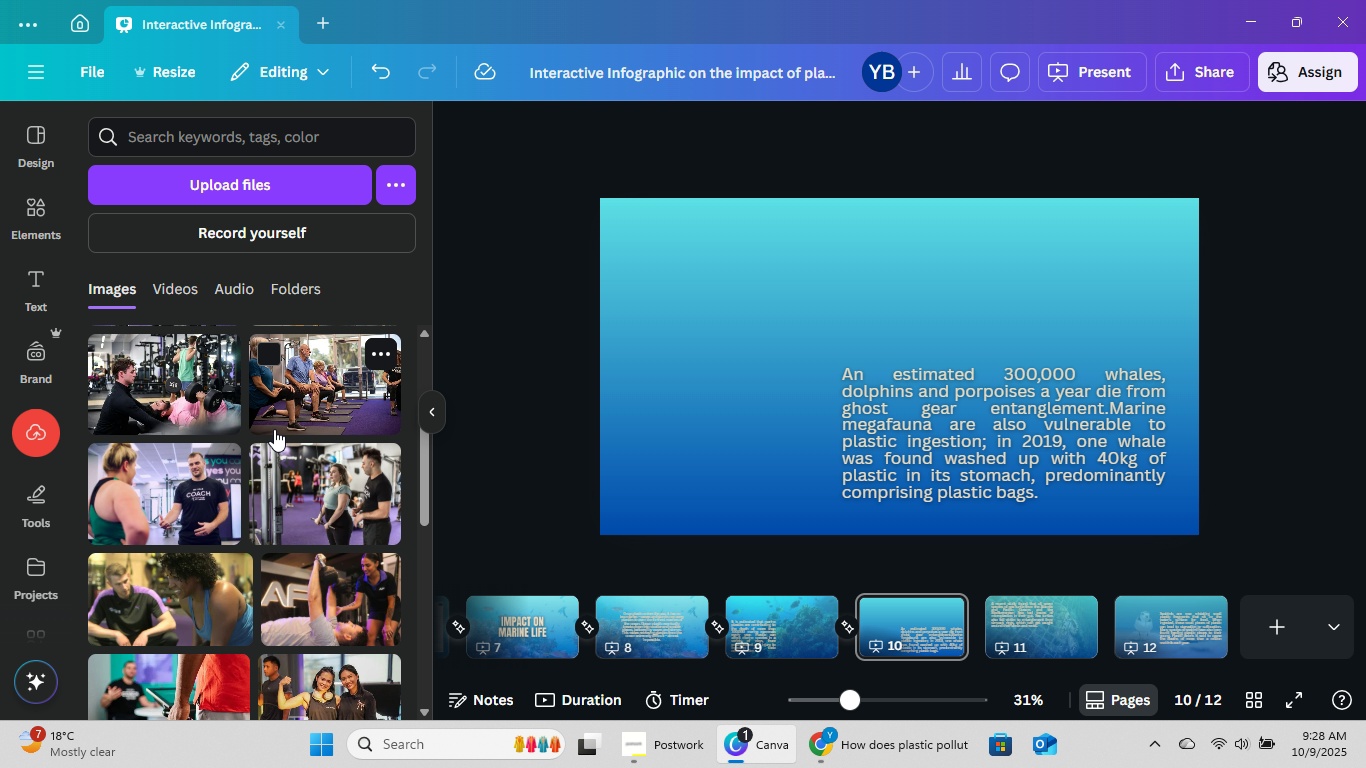 
scroll: coordinate [274, 429], scroll_direction: up, amount: 5.0
 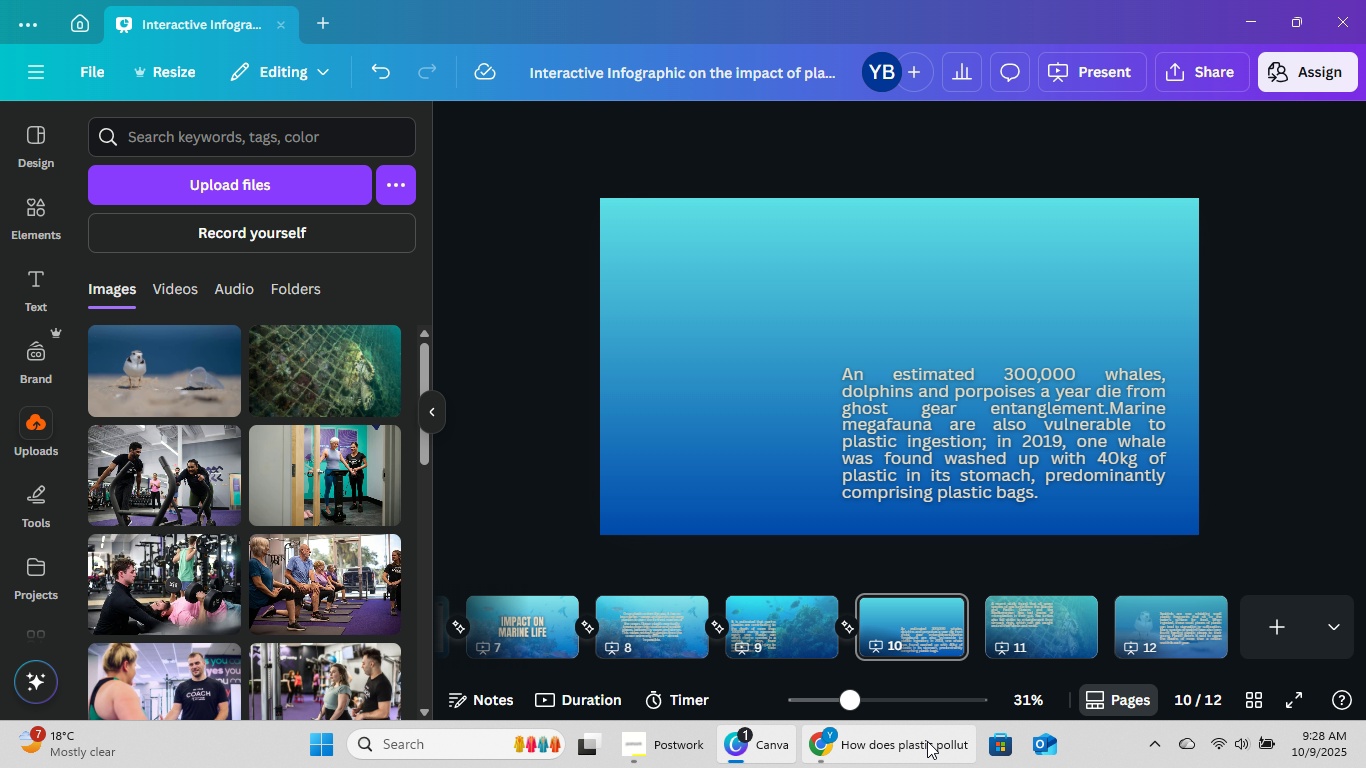 
left_click([915, 754])
 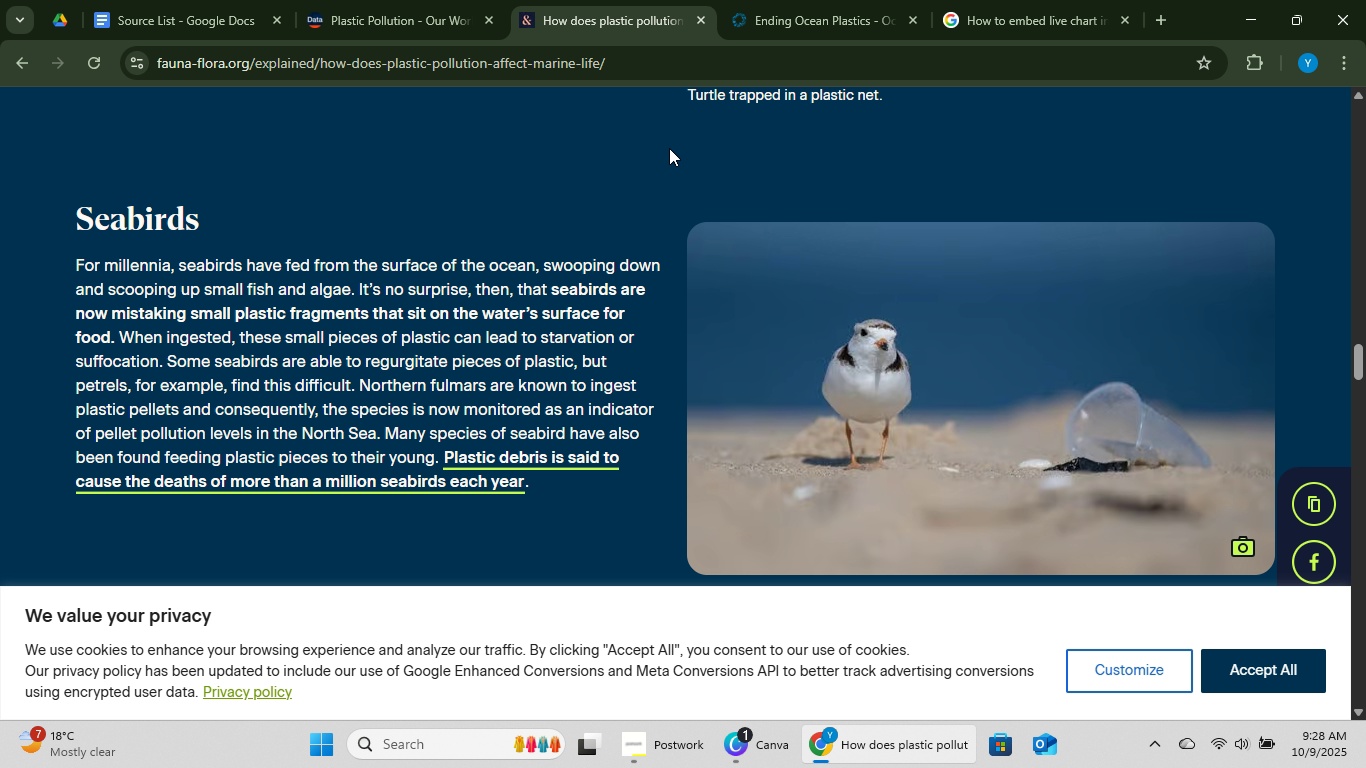 
scroll: coordinate [961, 394], scroll_direction: up, amount: 11.0
 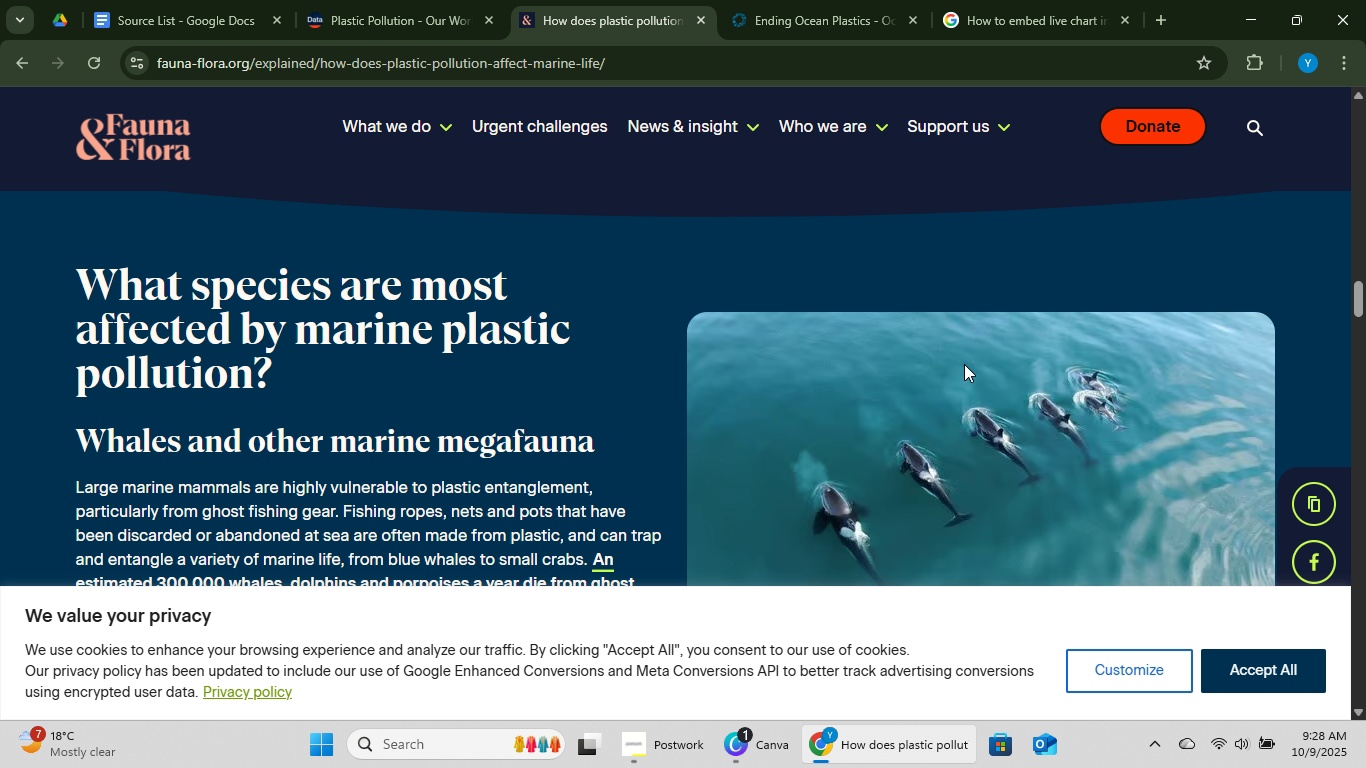 
right_click([964, 364])
 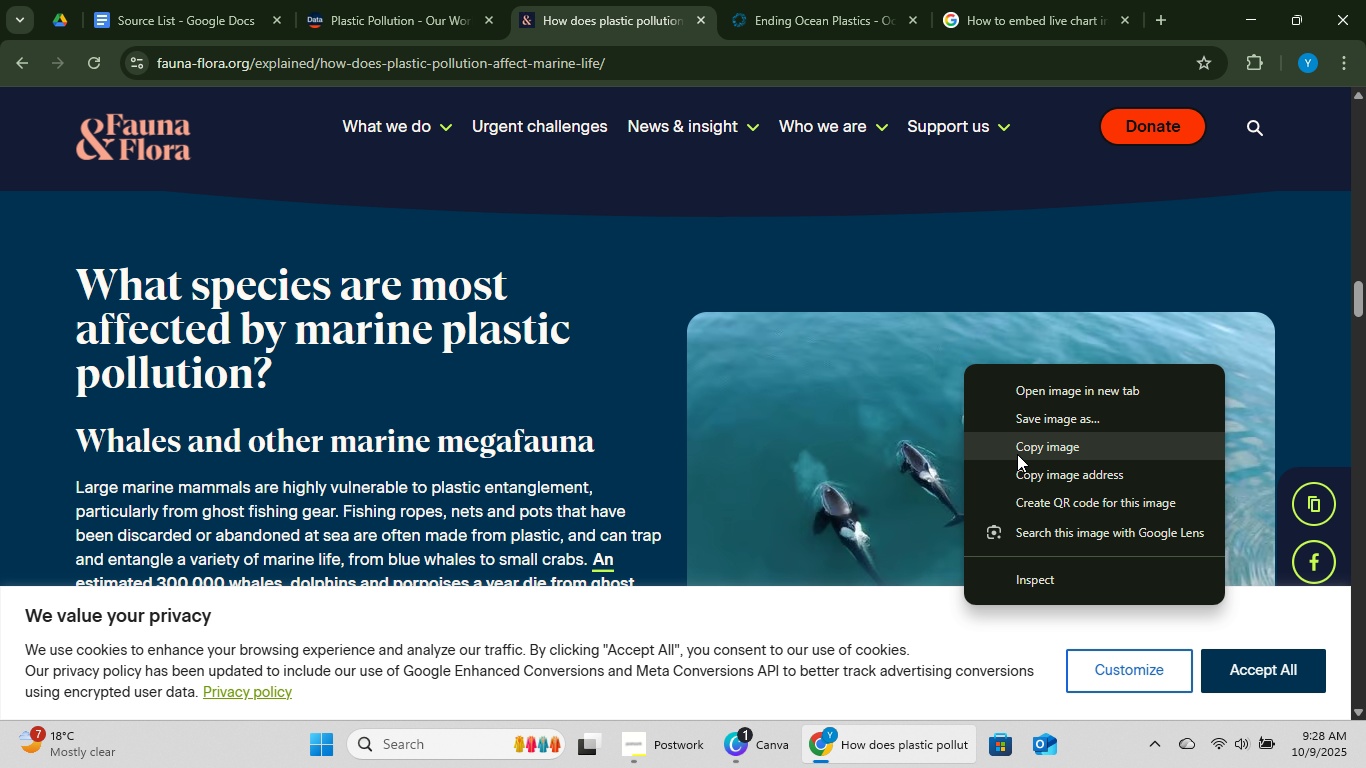 
left_click([1017, 449])
 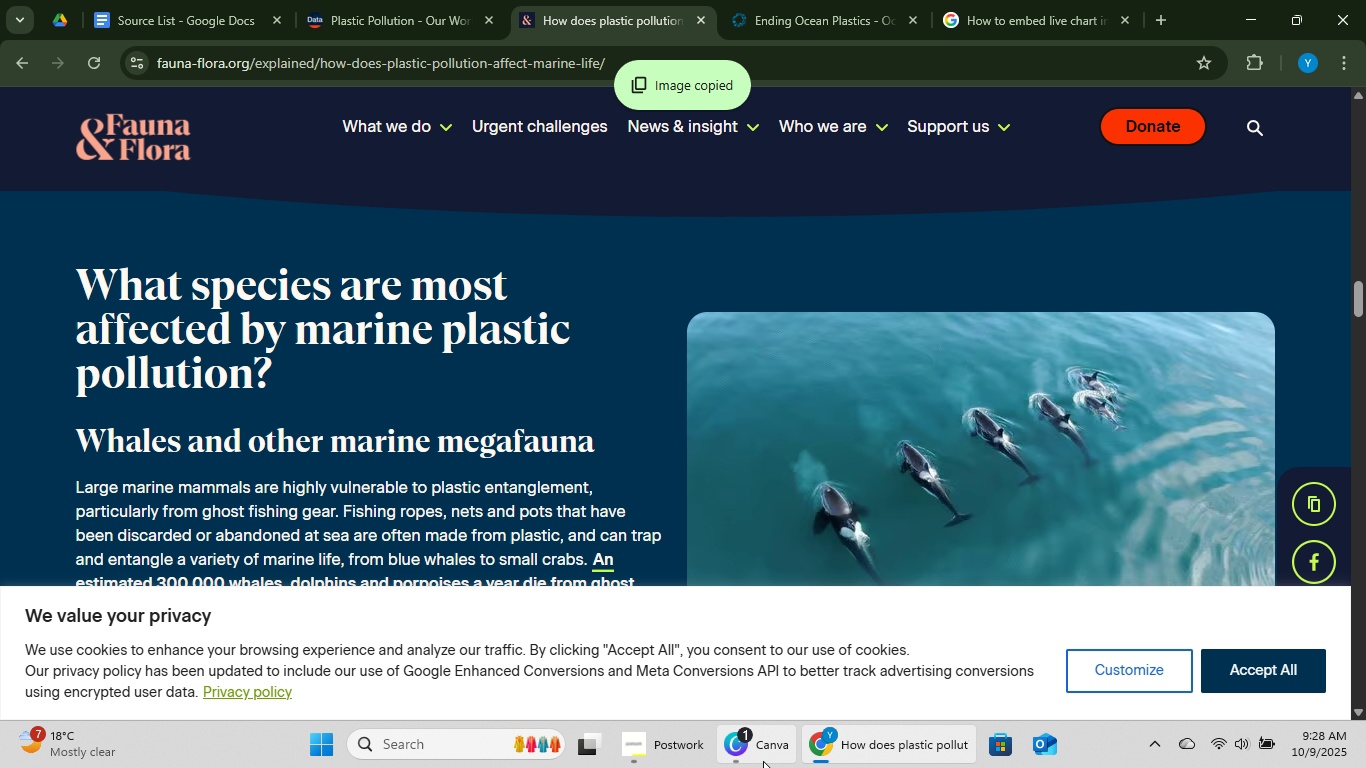 
left_click([763, 761])
 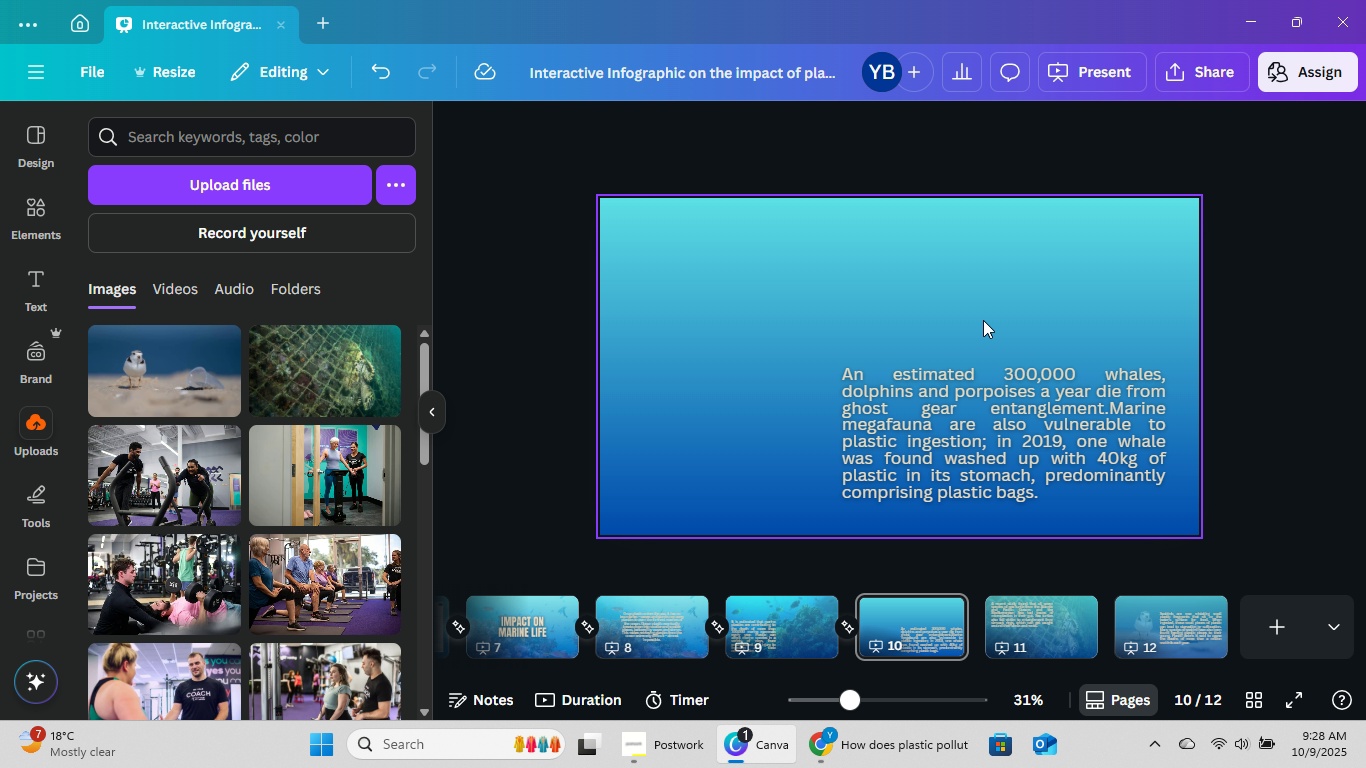 
left_click([983, 320])
 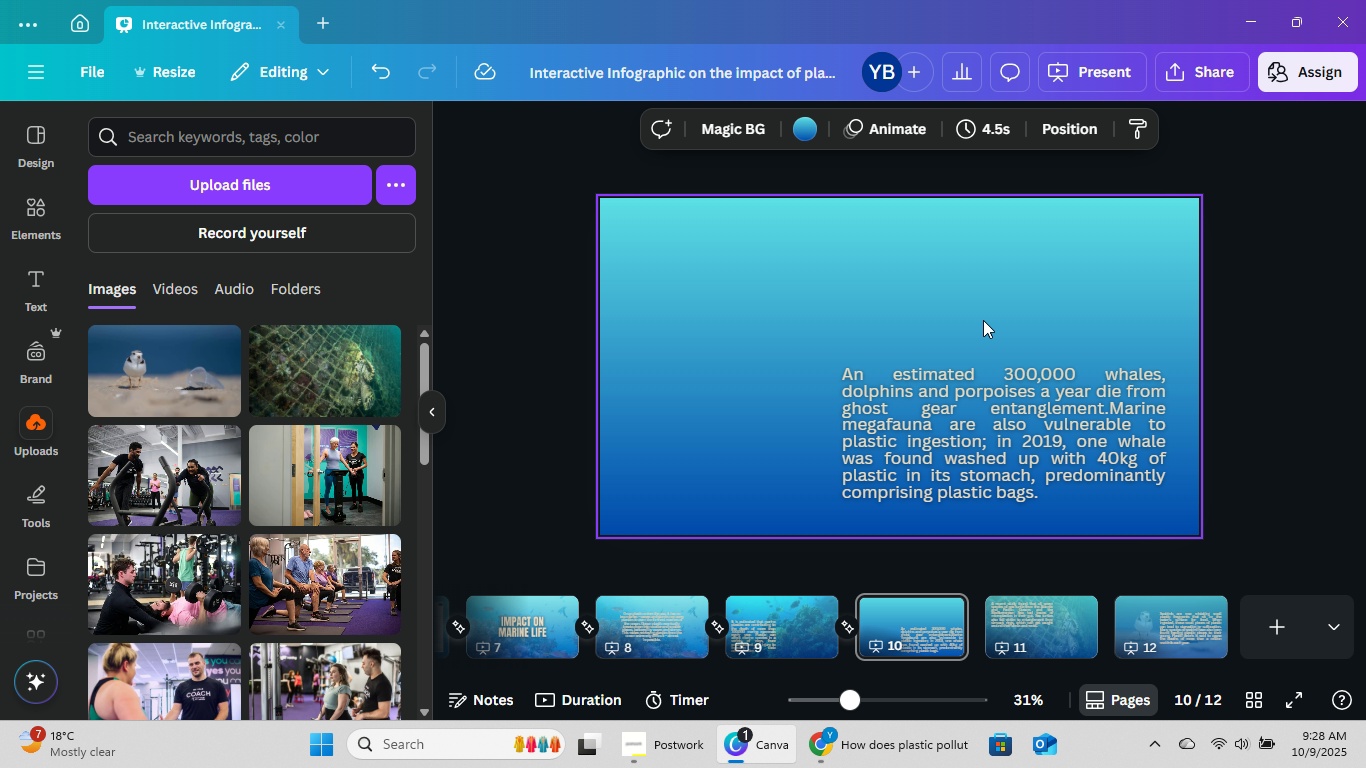 
key(Control+V)
 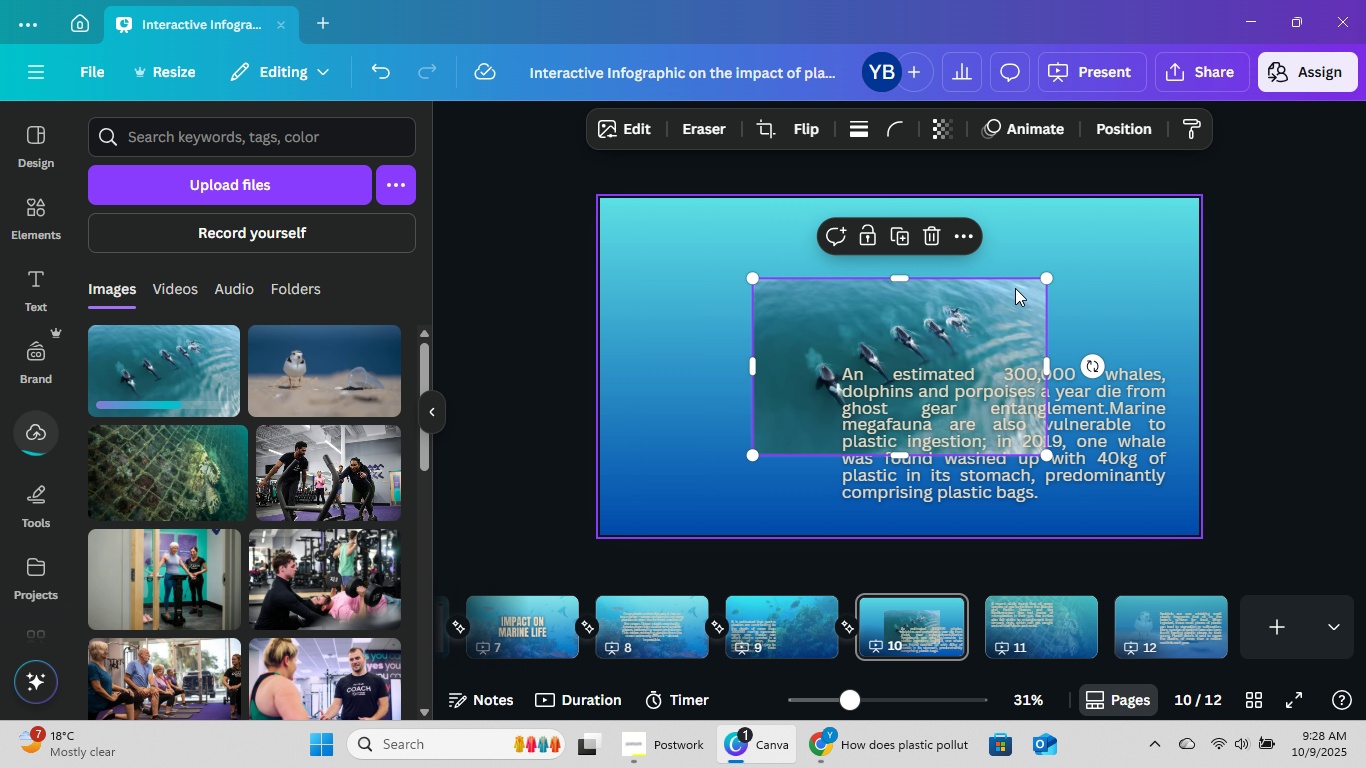 
left_click_drag(start_coordinate=[983, 335], to_coordinate=[828, 255])
 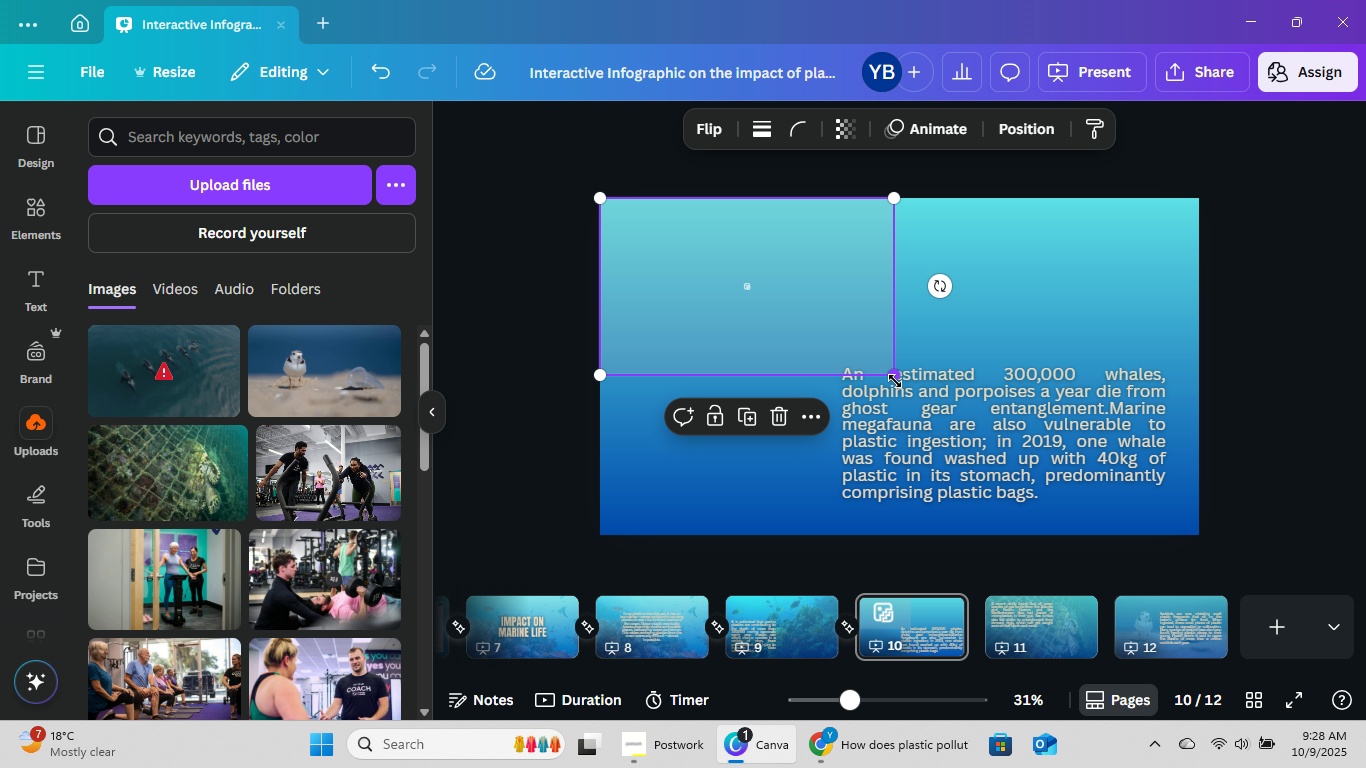 
key(Backspace)
 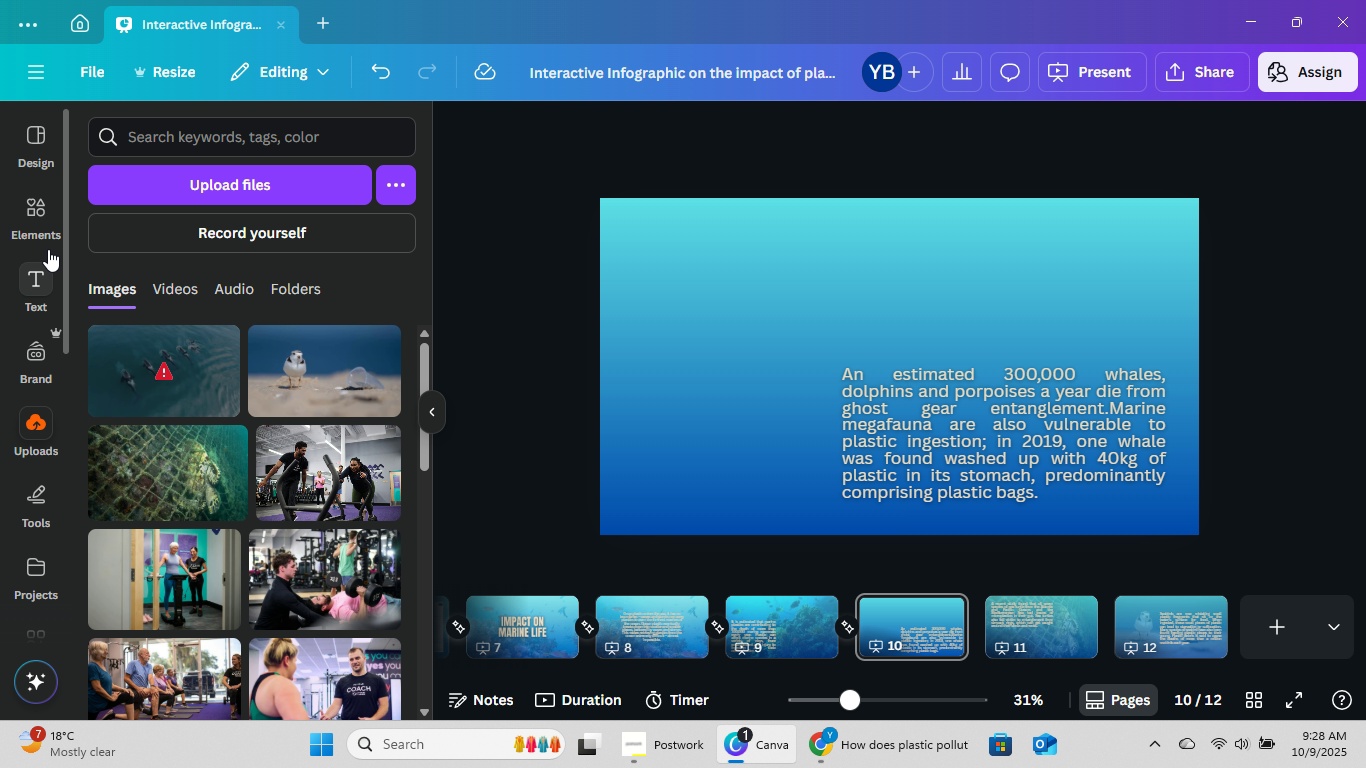 
left_click([47, 233])
 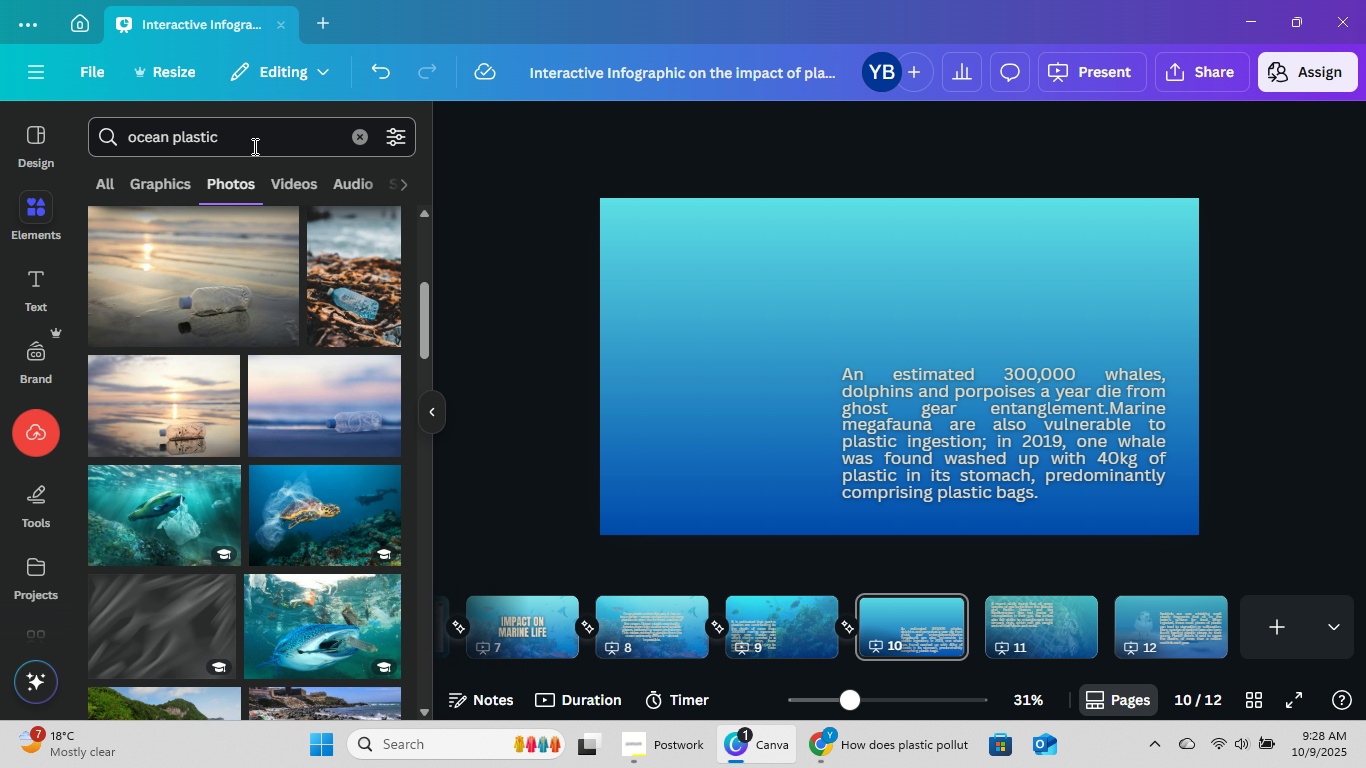 
left_click([253, 146])
 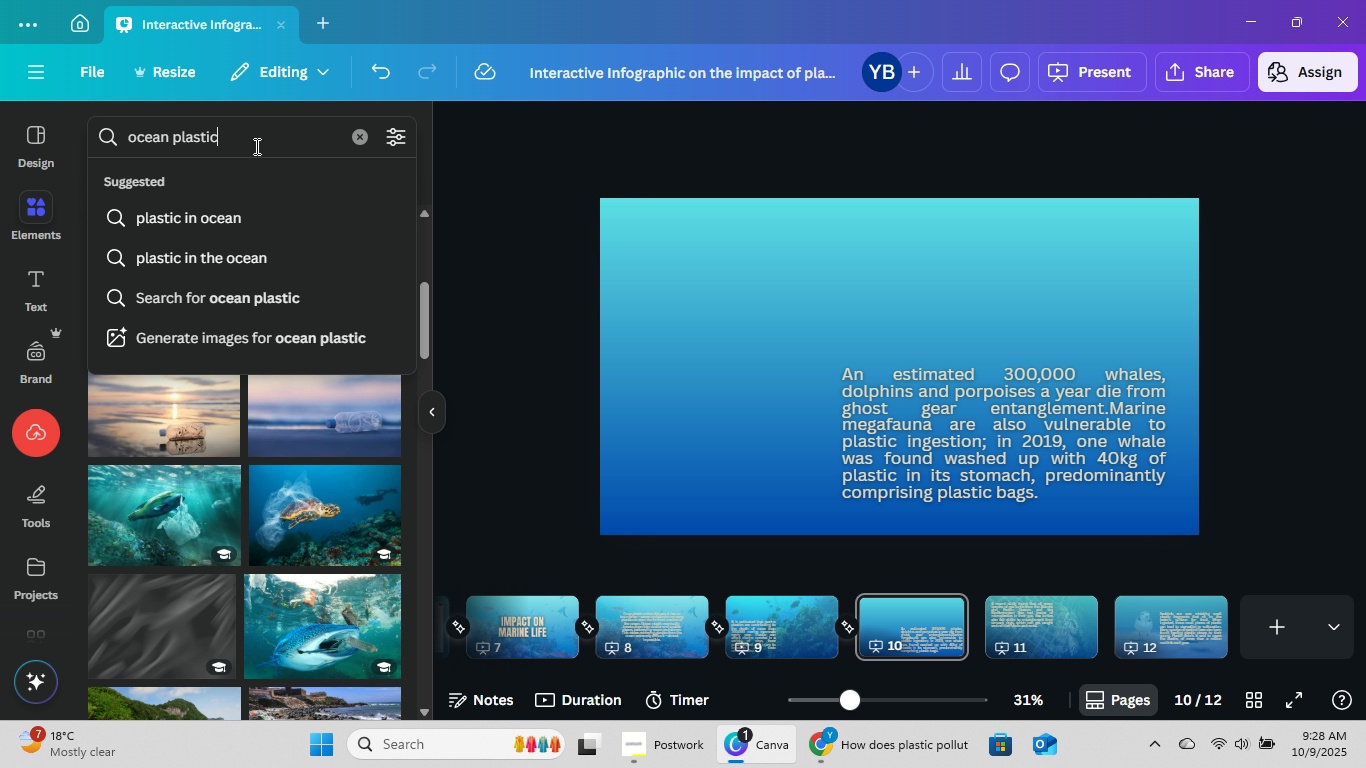 
key(Control+ControlLeft)
 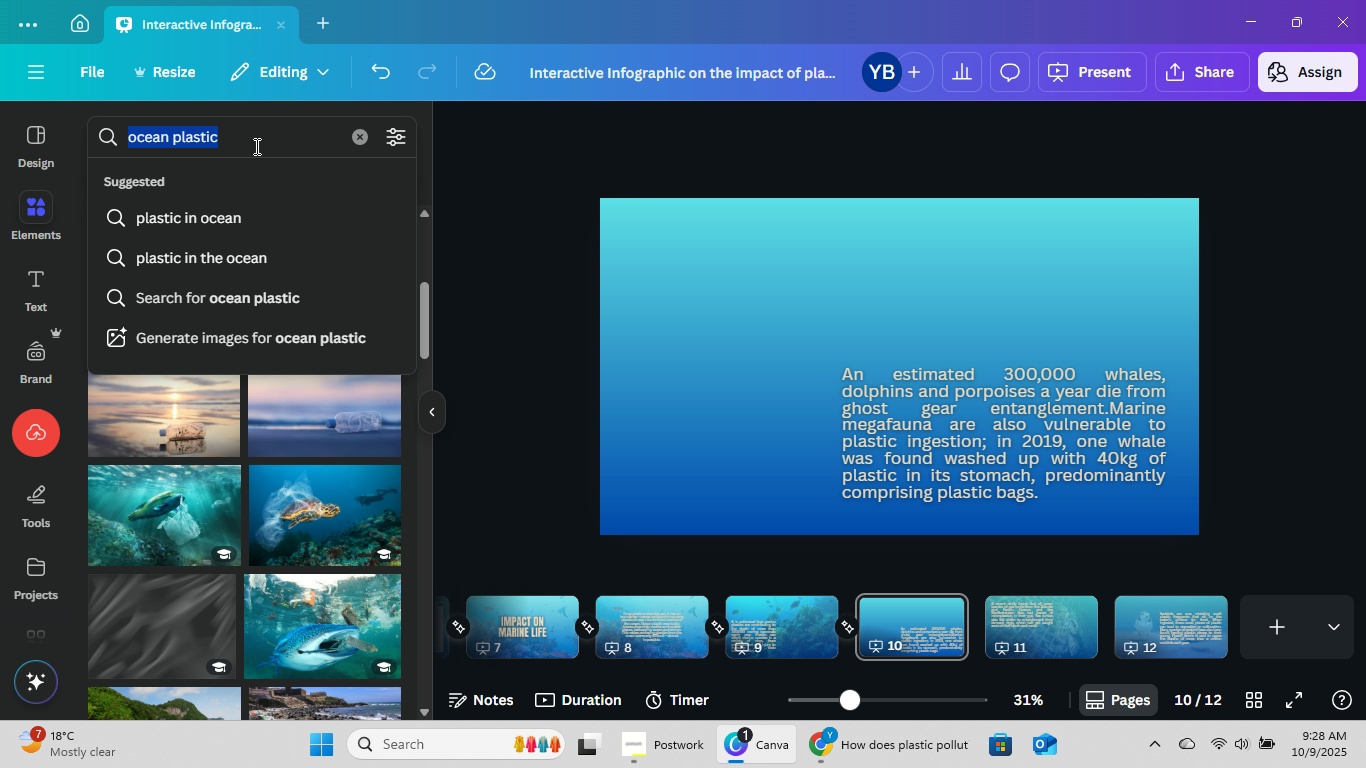 
key(Control+A)
 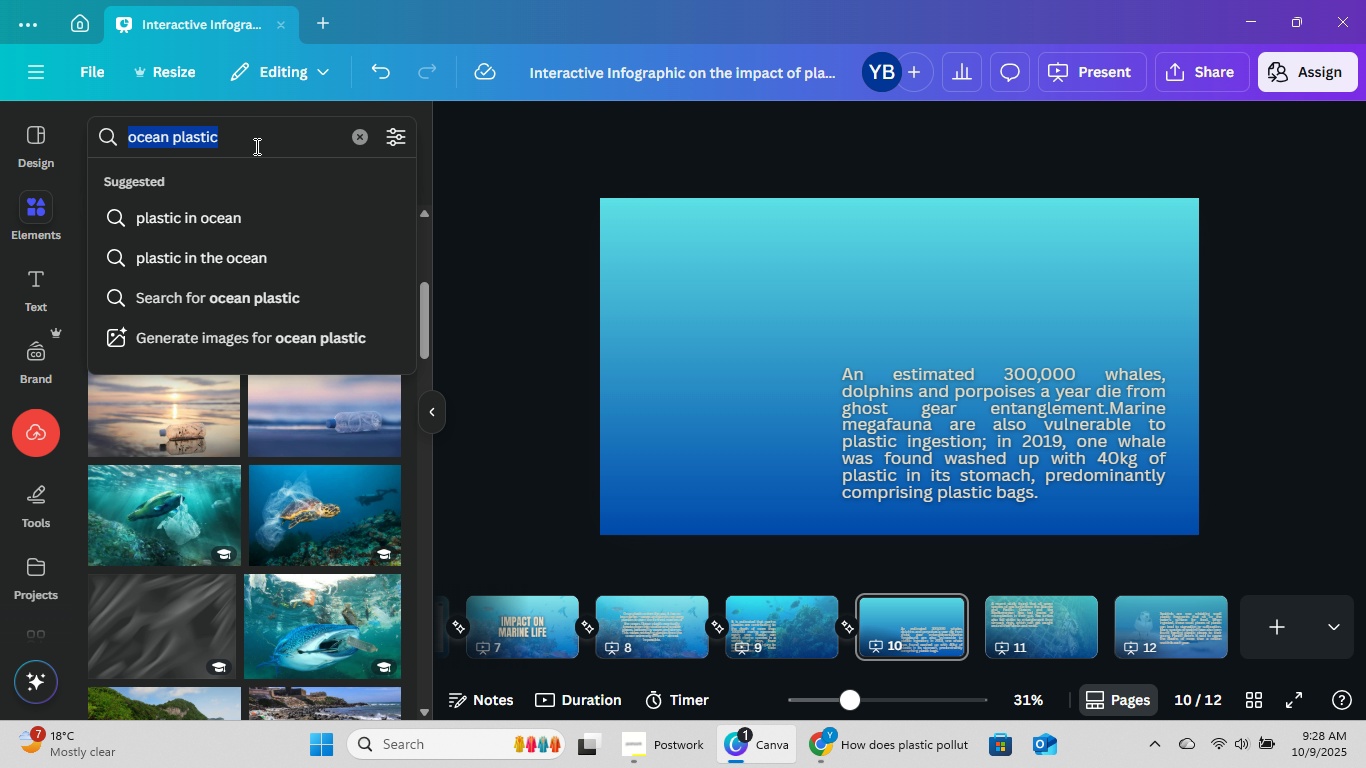 
type(whael)
key(Backspace)
key(Backspace)
type(lke)
key(Backspace)
key(Backspace)
type(es)